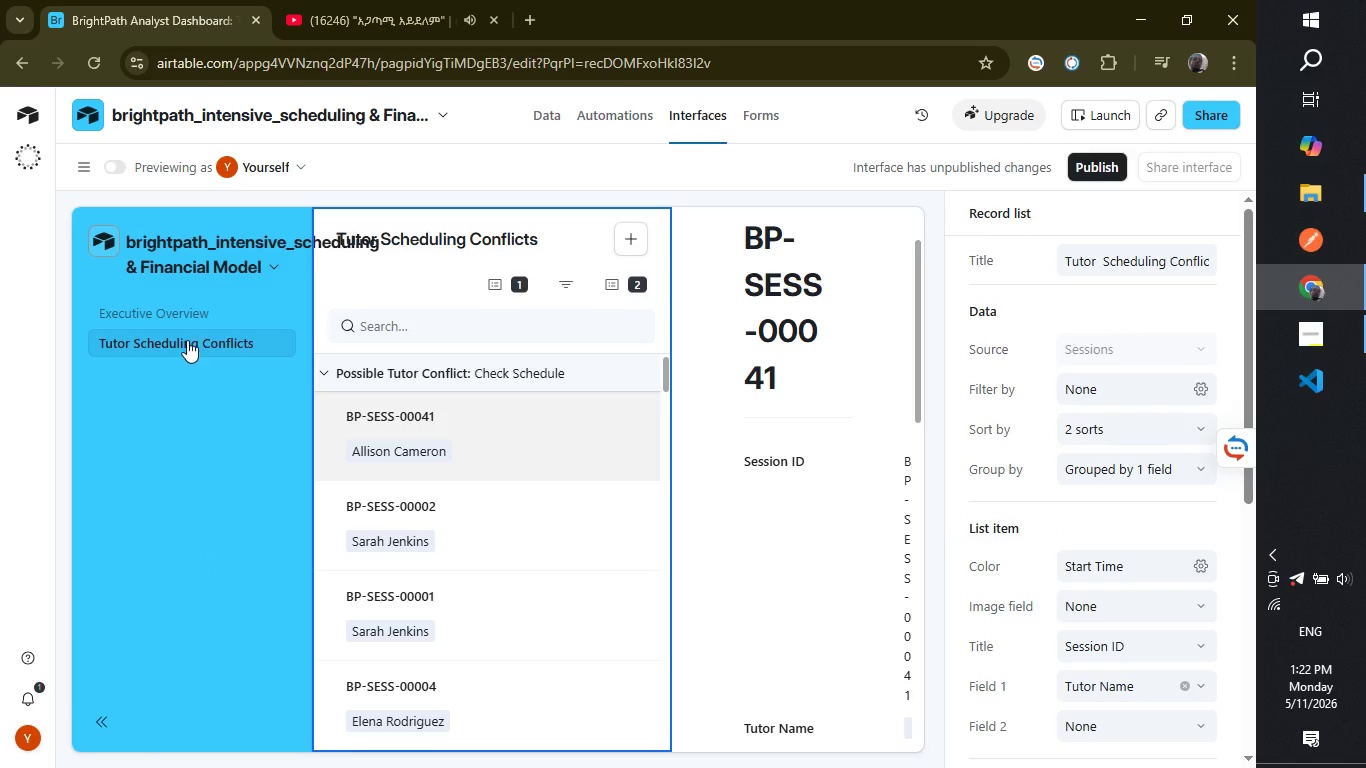 
left_click([187, 341])
 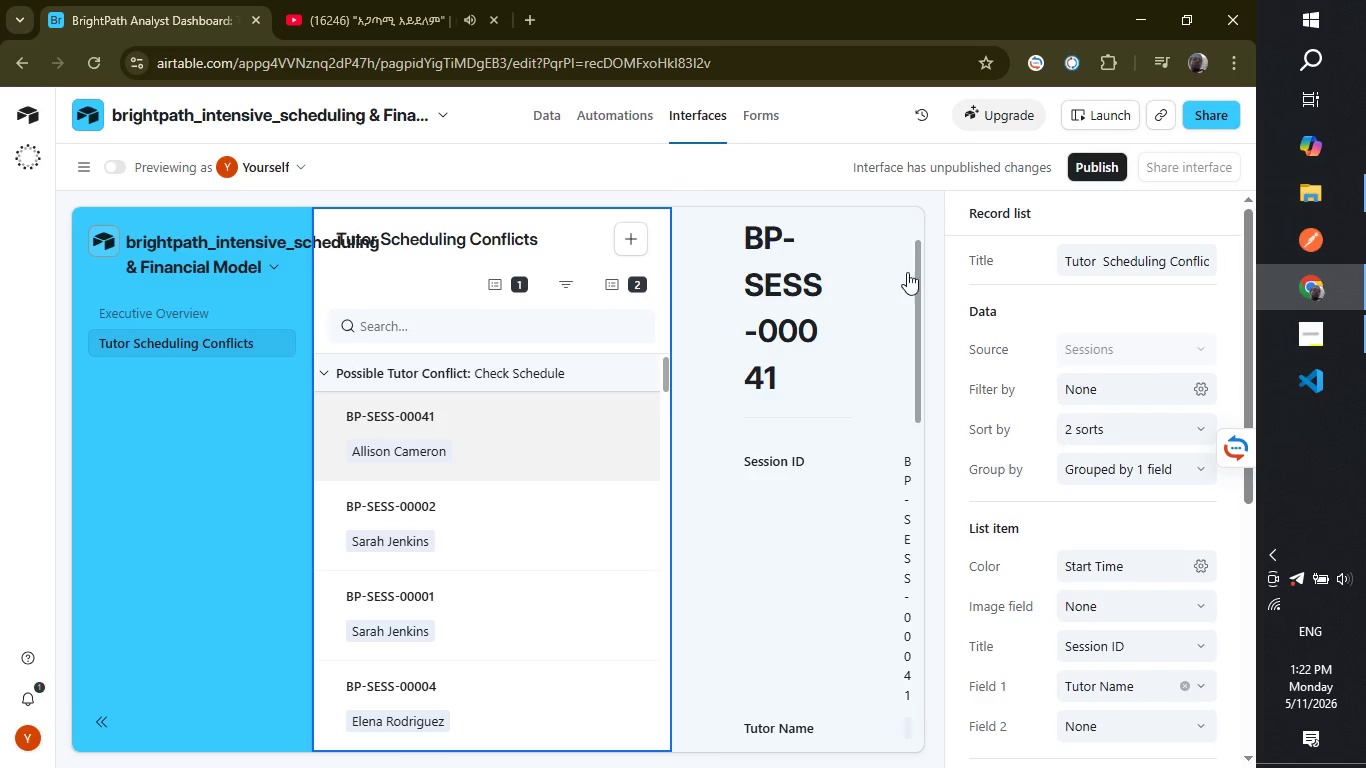 
wait(5.78)
 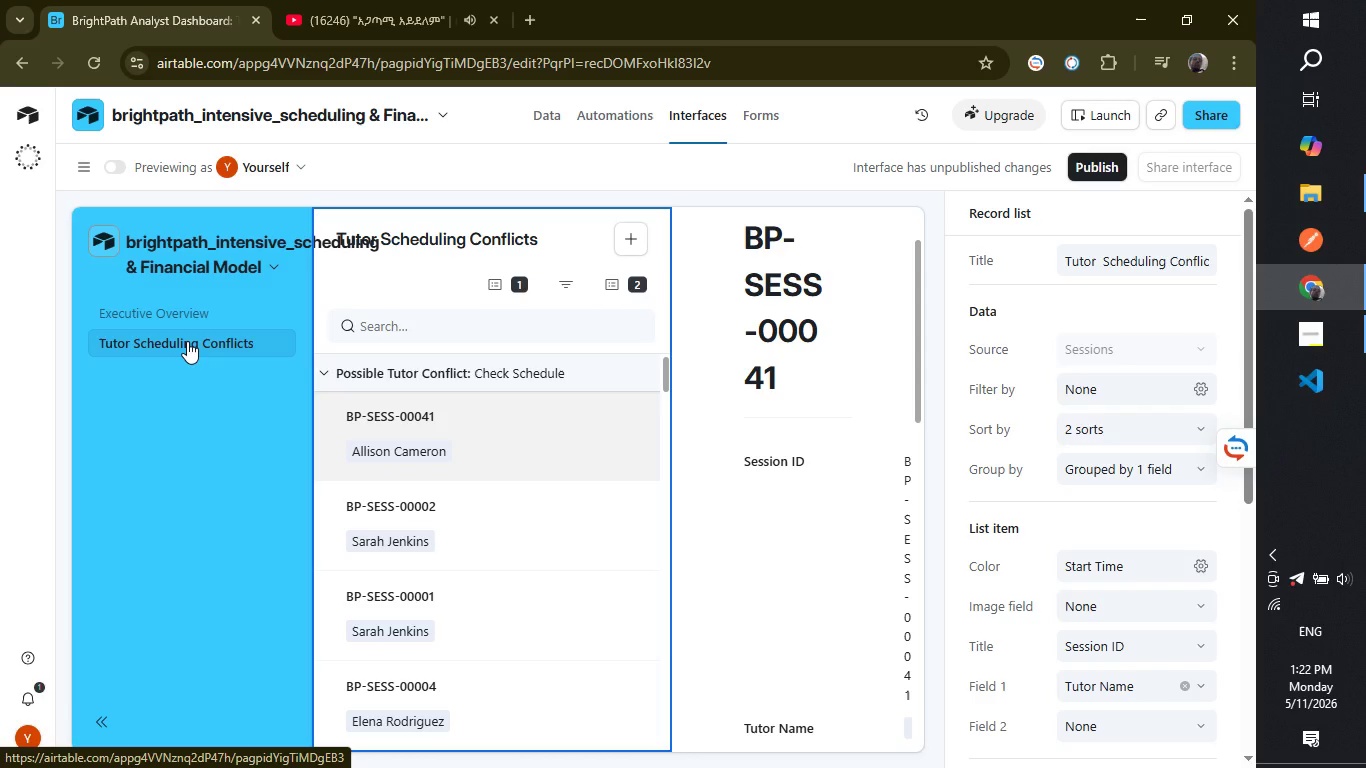 
left_click_drag(start_coordinate=[920, 305], to_coordinate=[921, 211])
 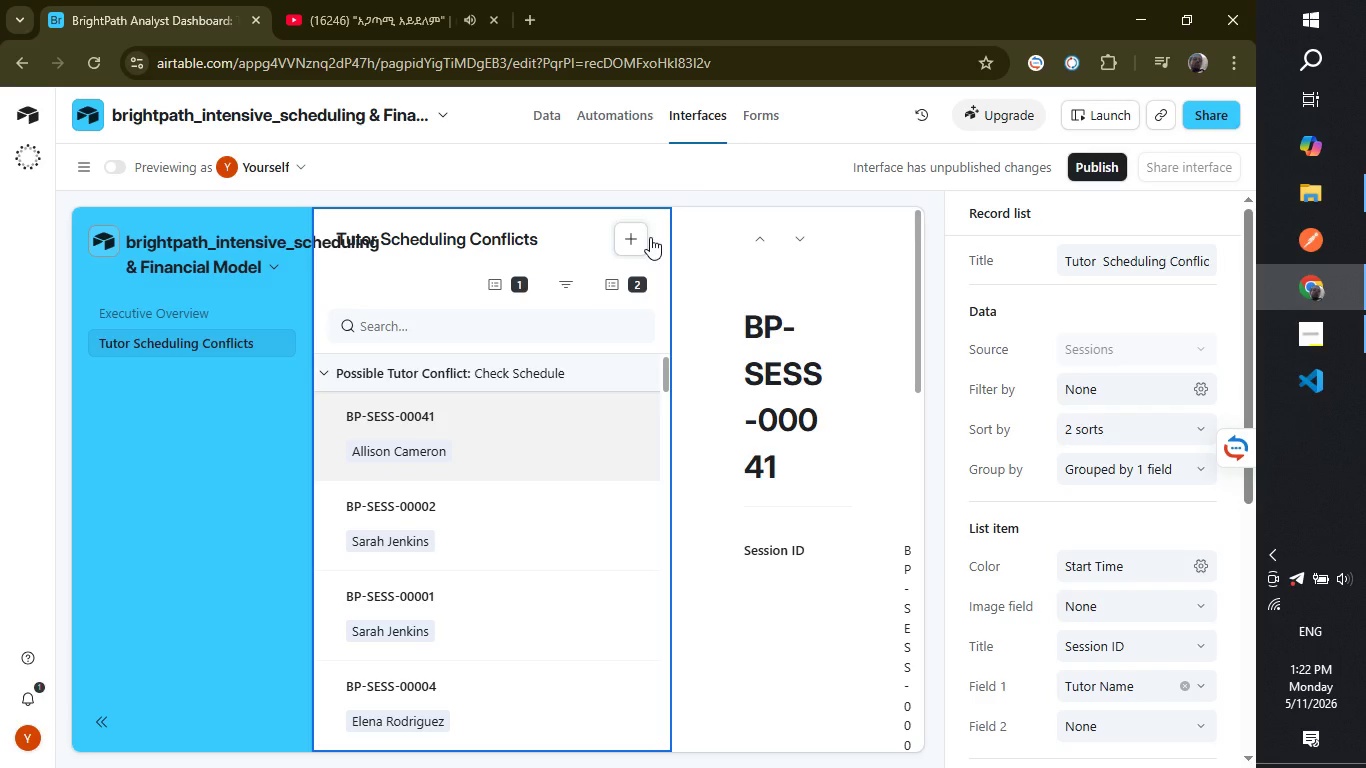 
wait(9.11)
 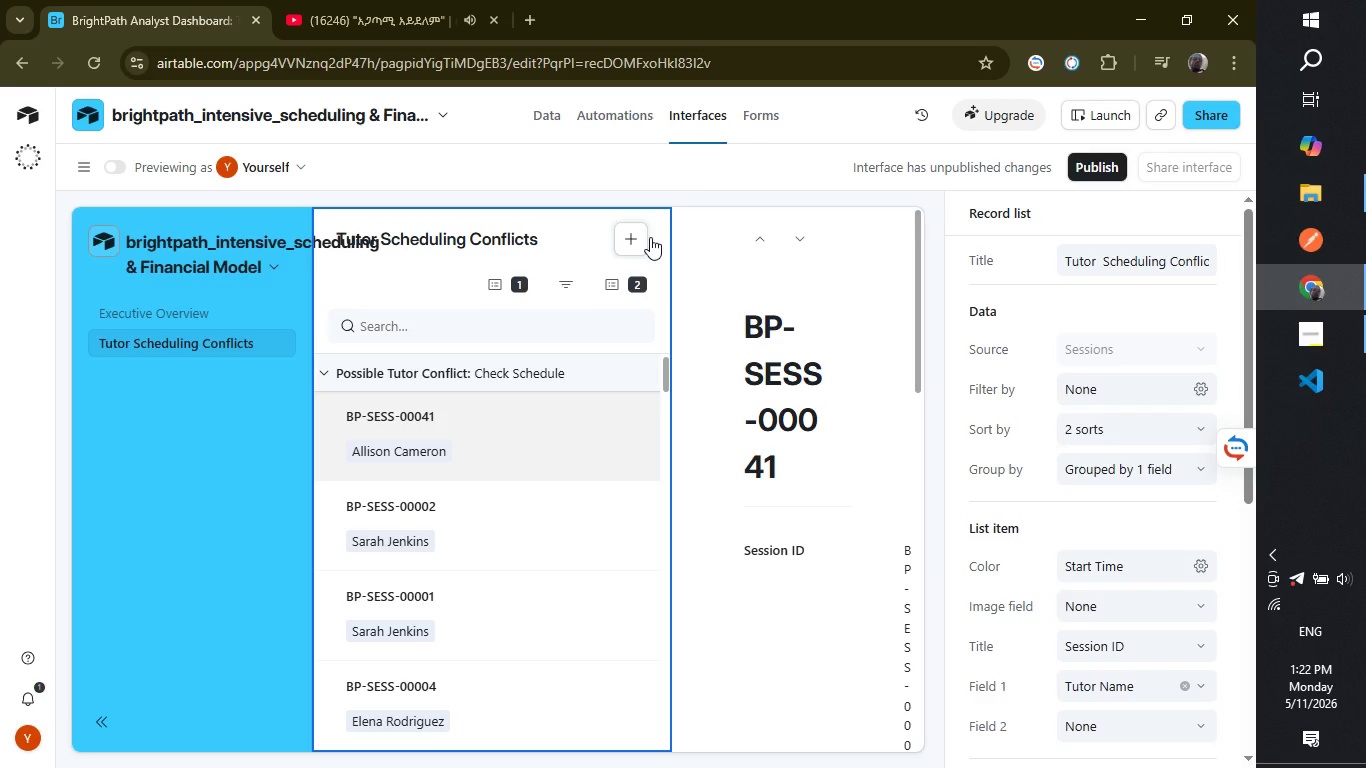 
left_click([748, 167])
 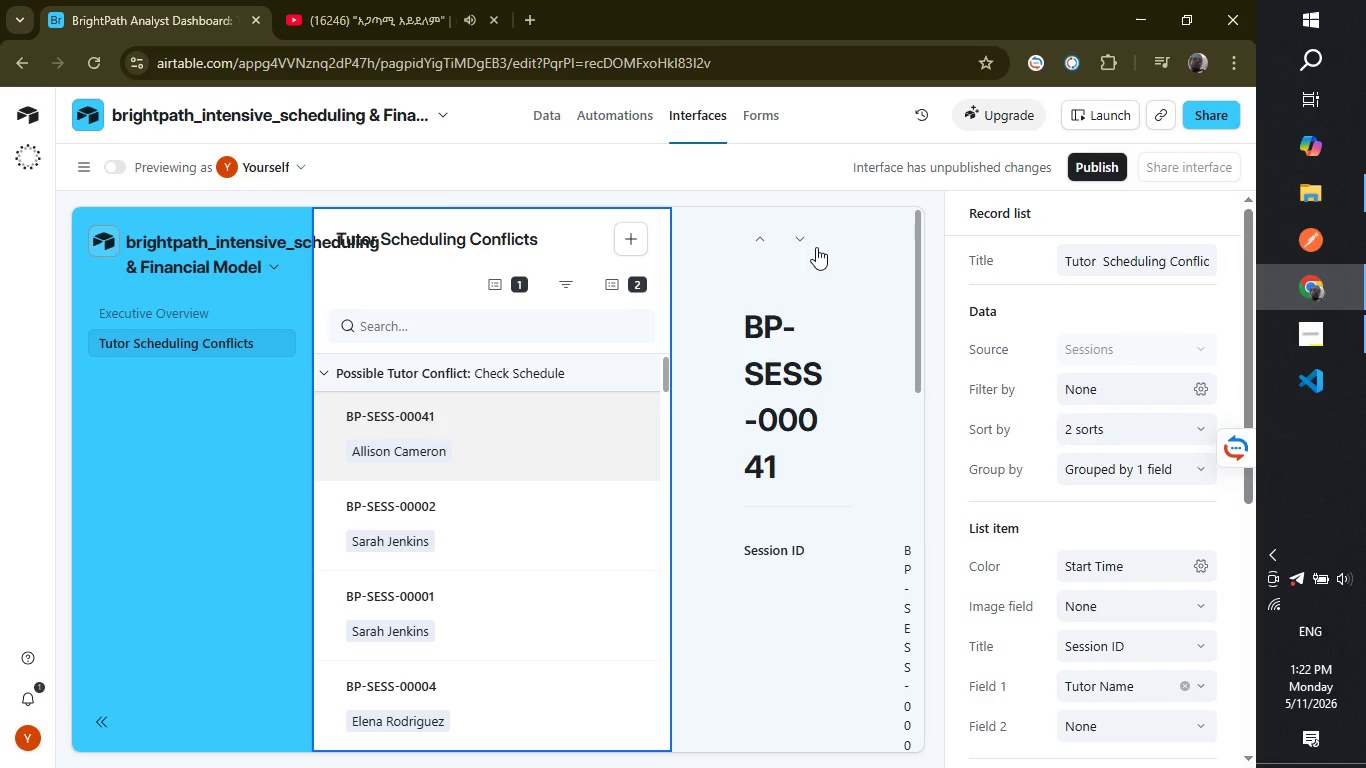 
left_click([803, 234])
 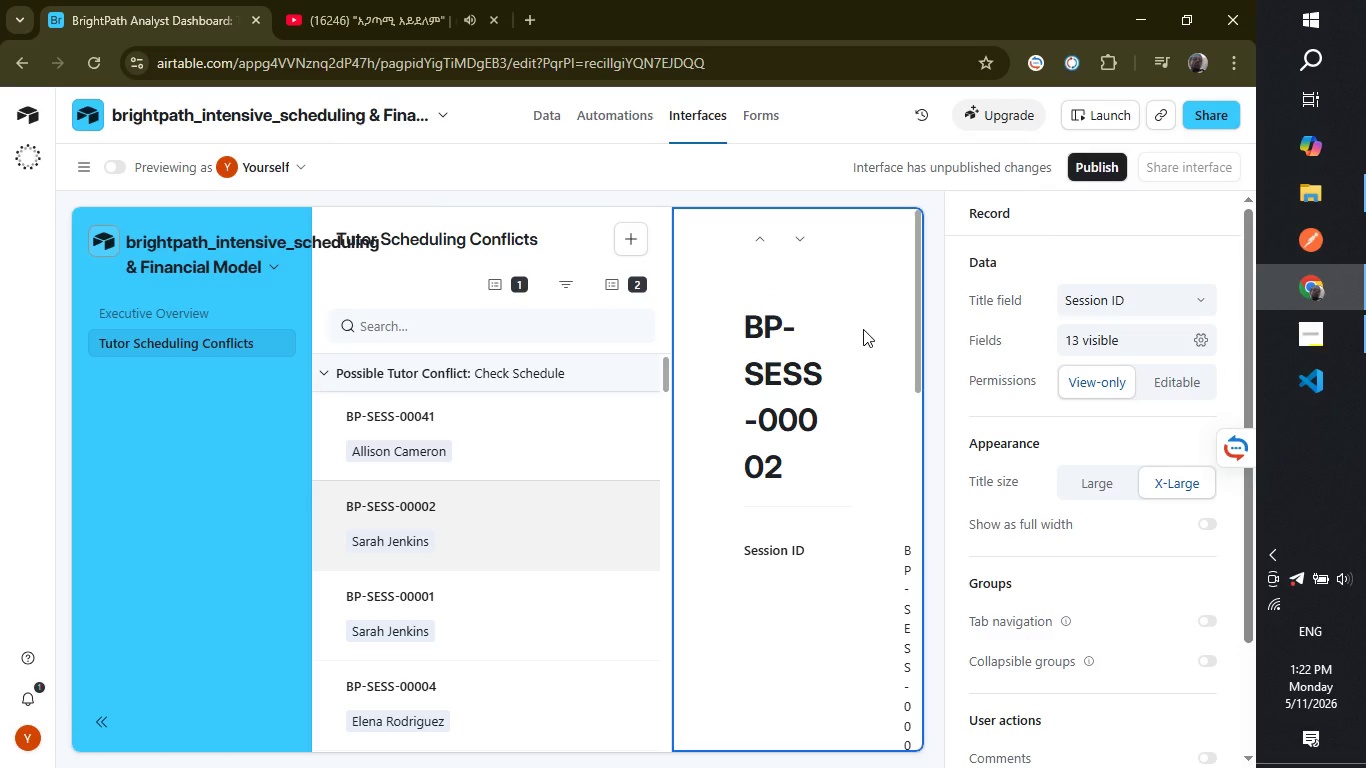 
wait(6.64)
 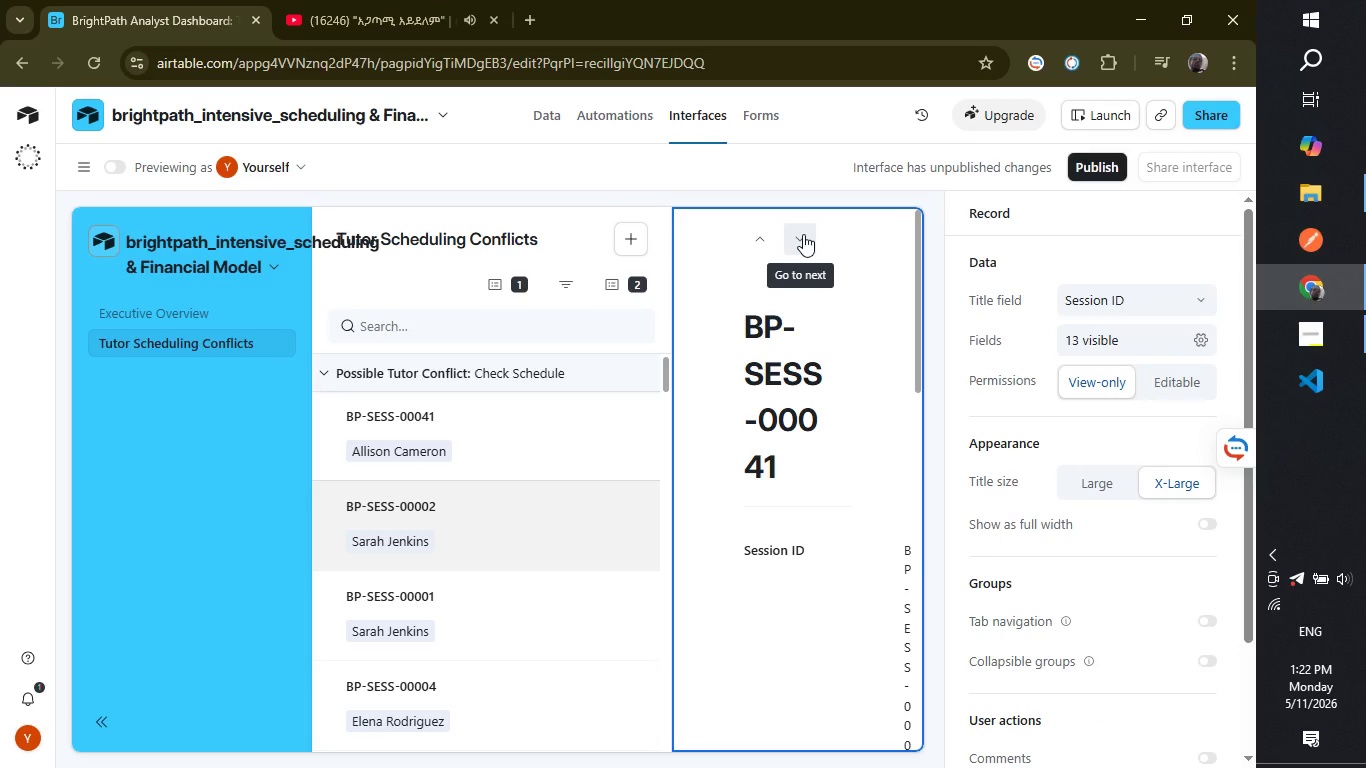 
left_click([1177, 389])
 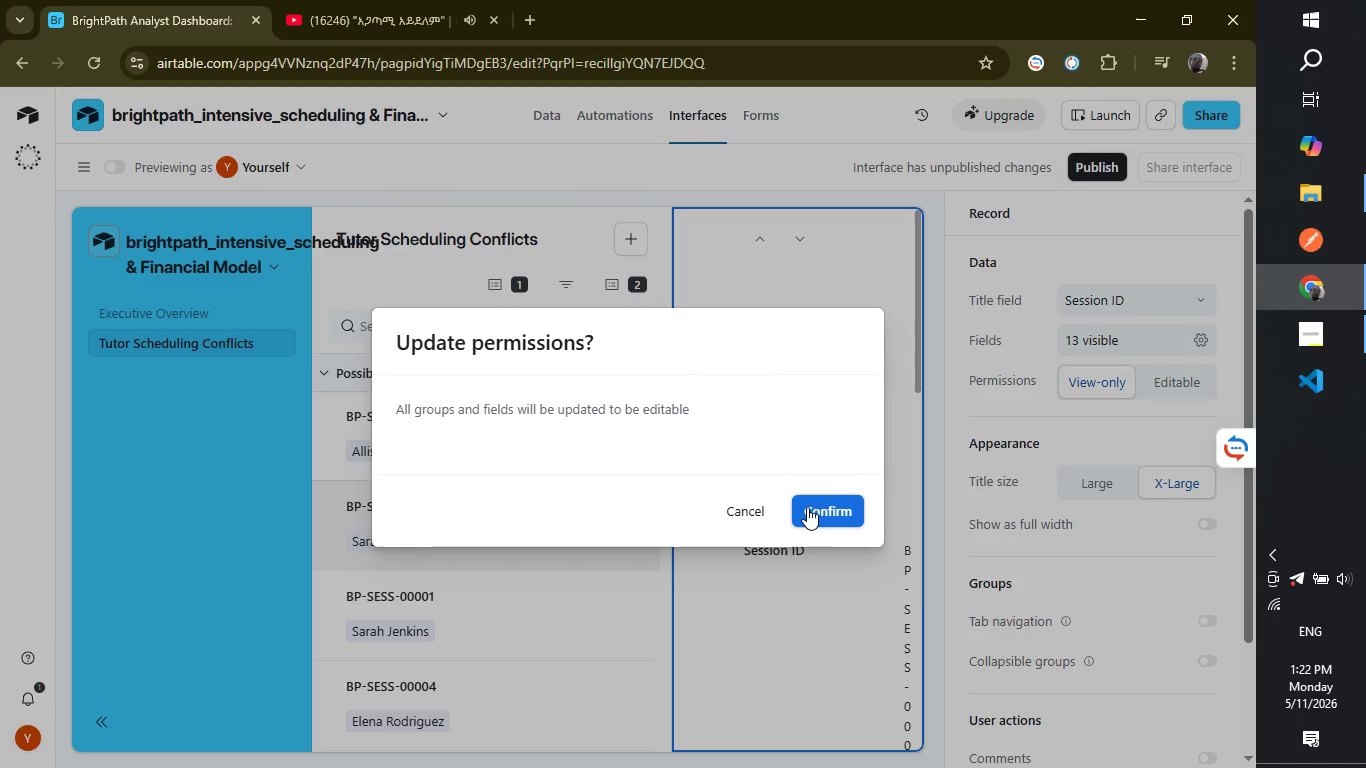 
left_click([807, 507])
 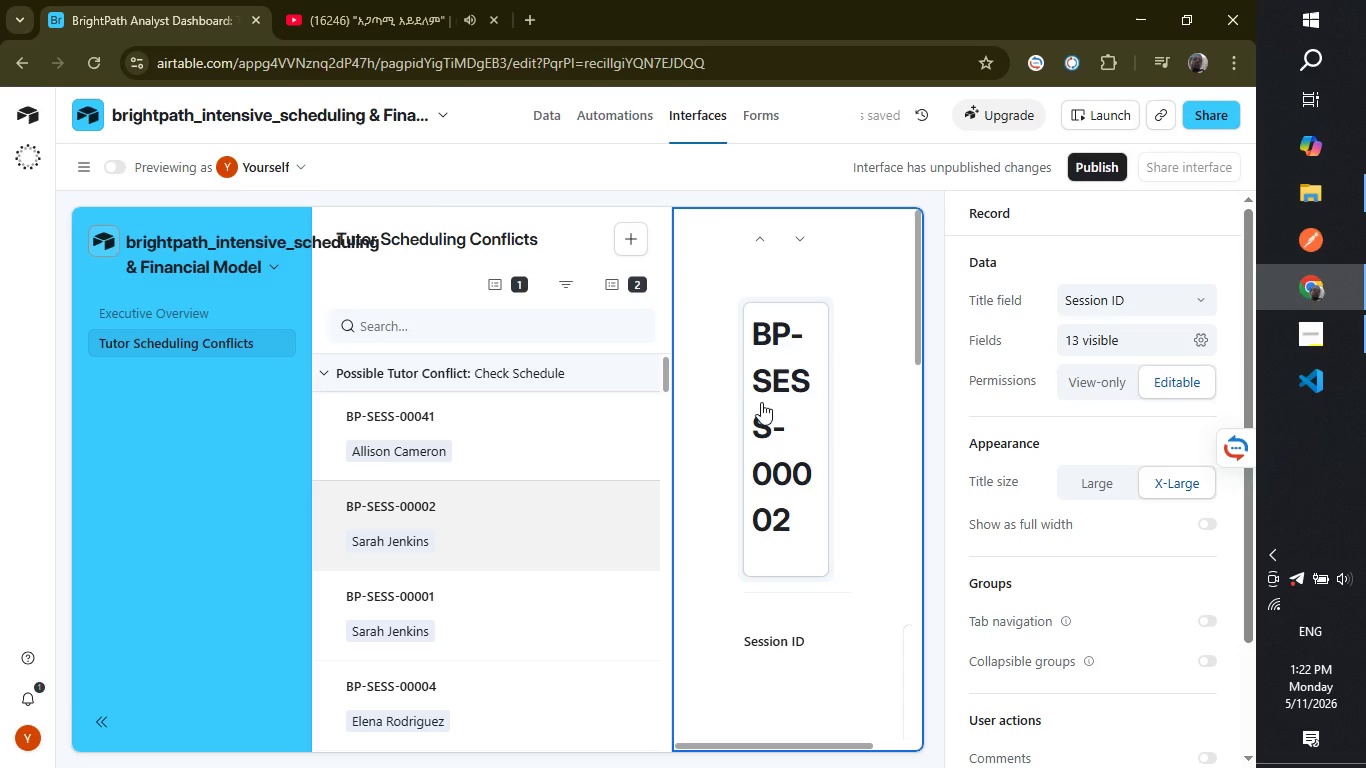 
left_click([755, 411])
 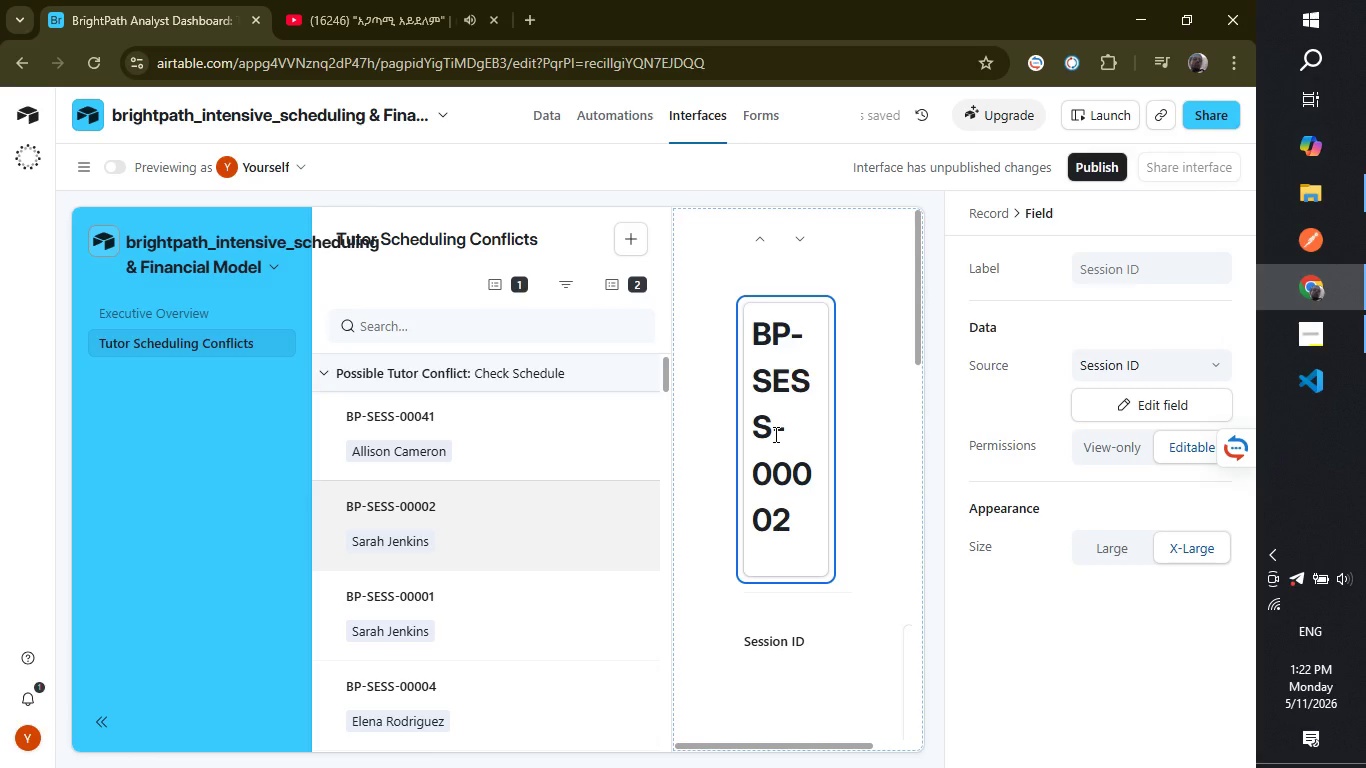 
left_click([774, 434])
 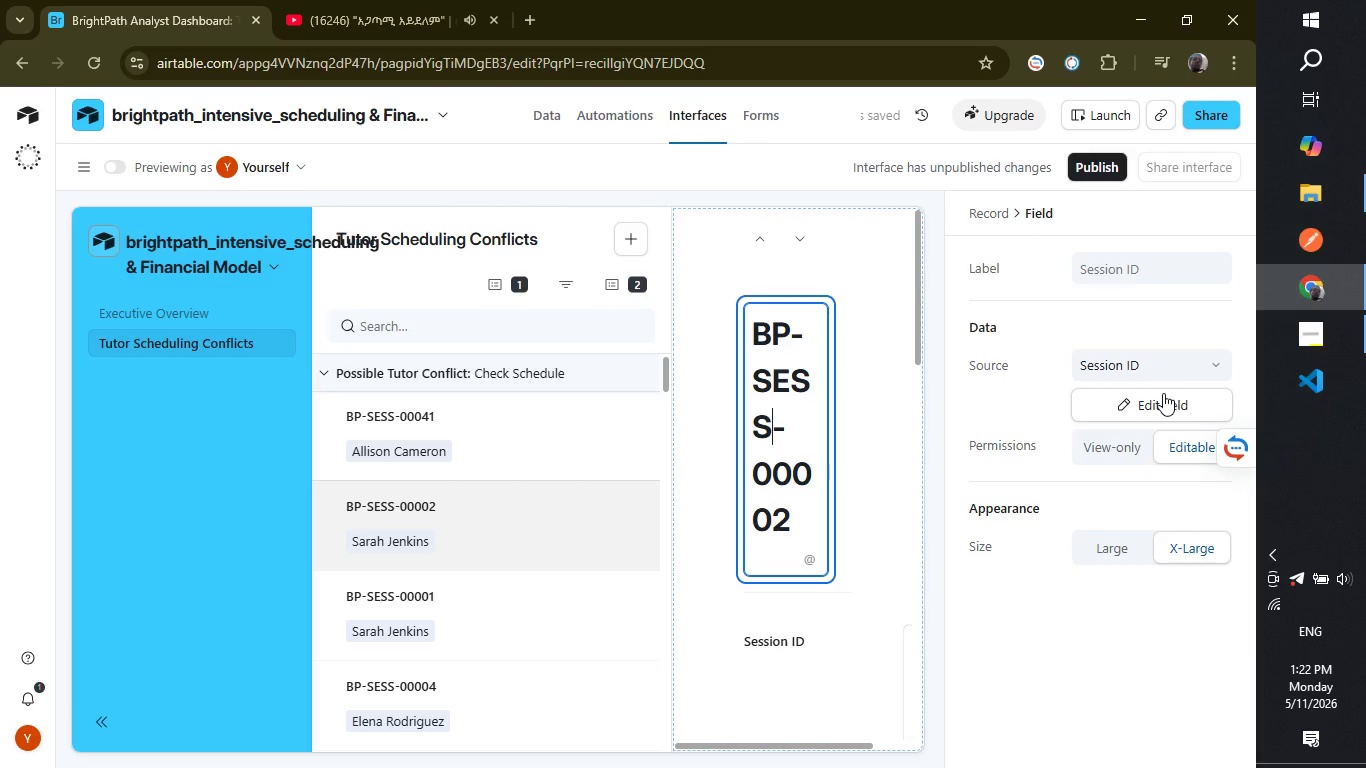 
left_click([1164, 392])
 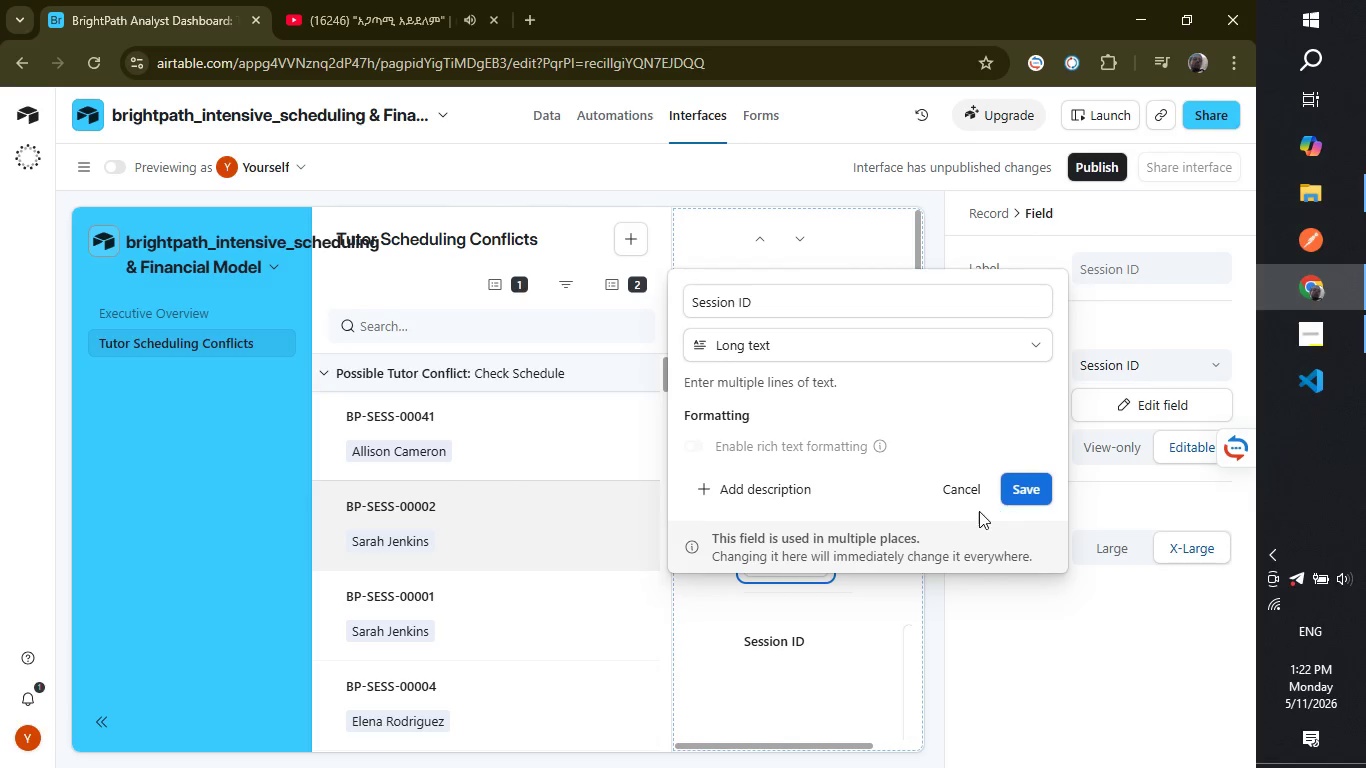 
left_click([964, 492])
 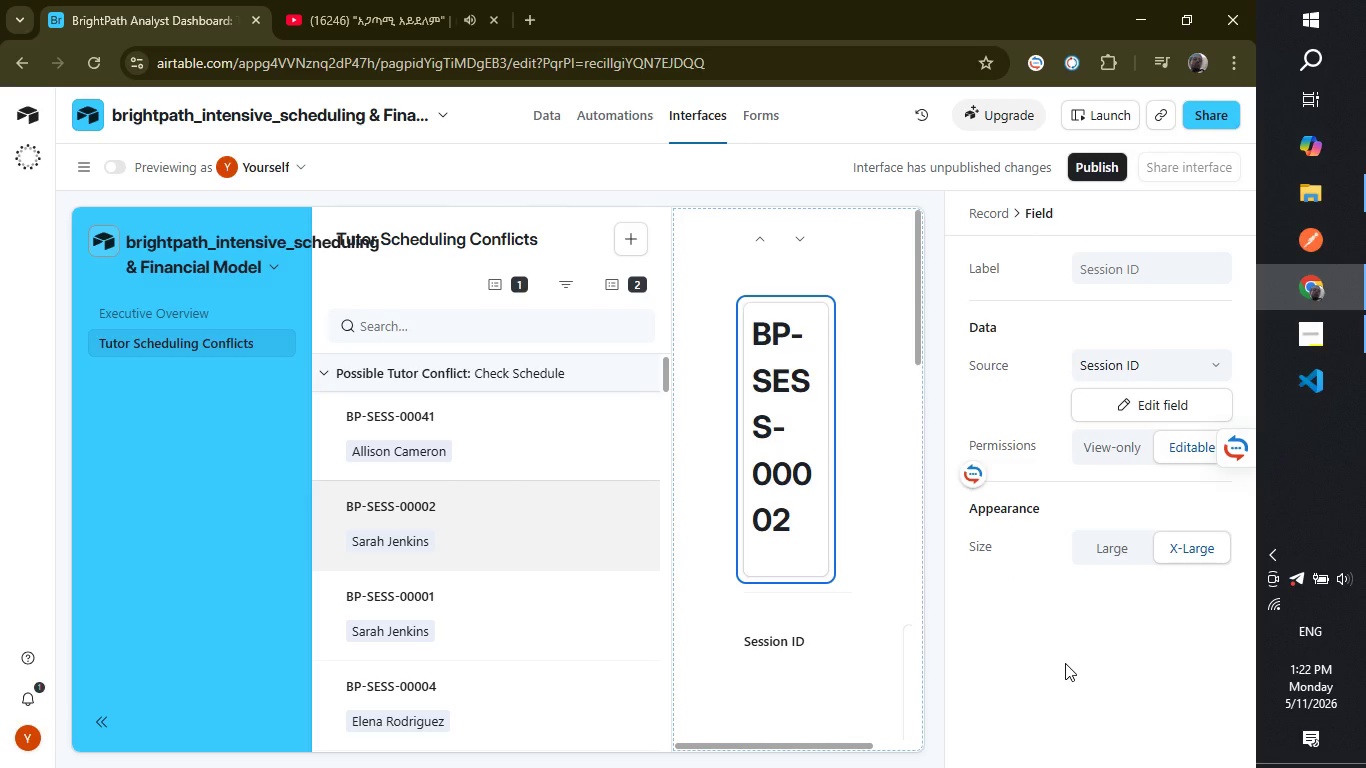 
left_click([1068, 674])
 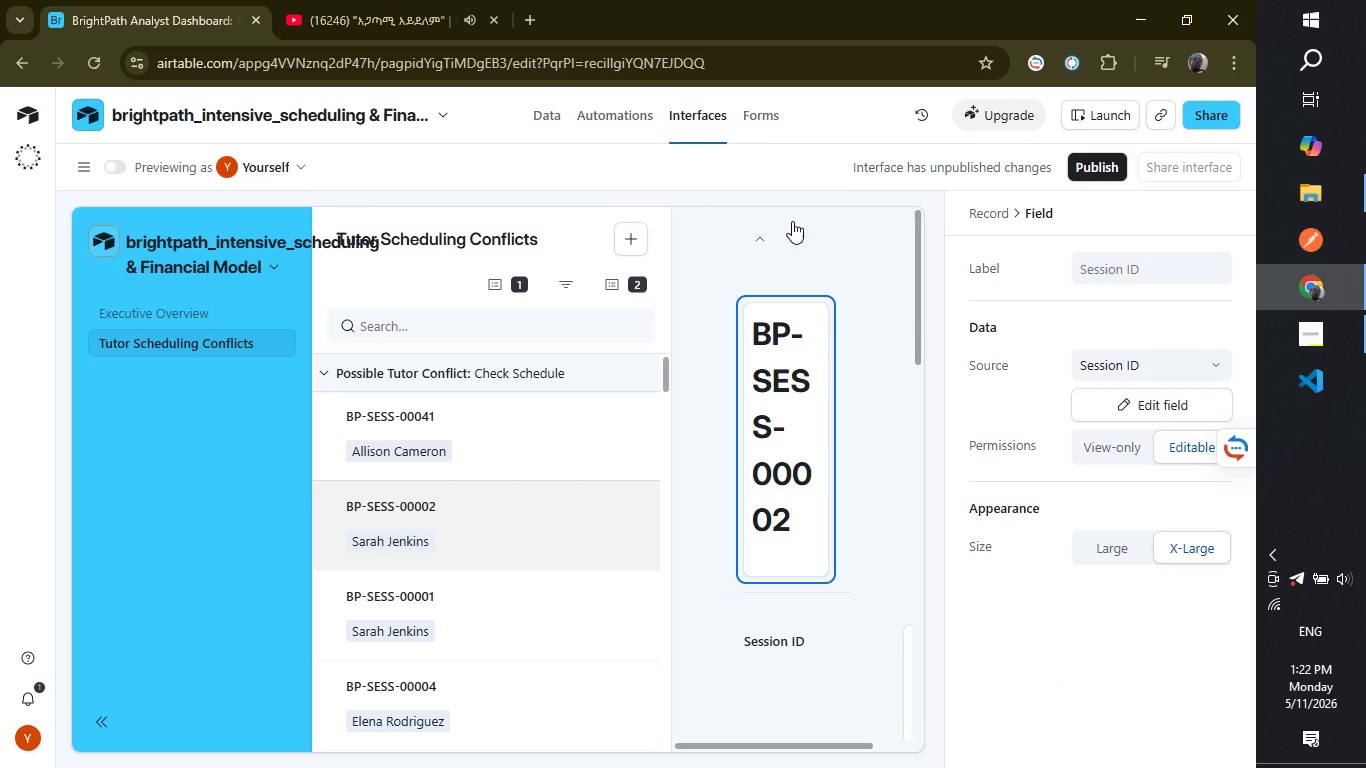 
left_click([793, 231])
 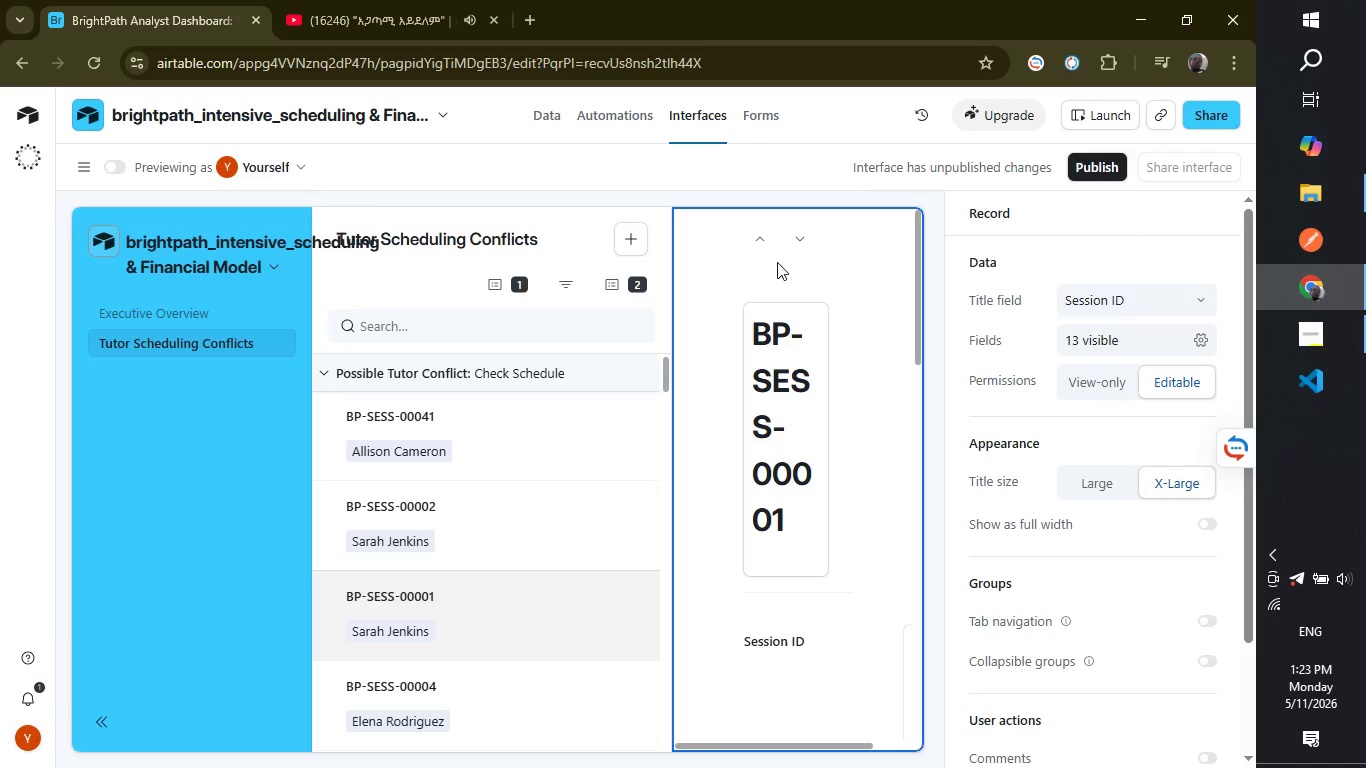 
left_click([759, 239])
 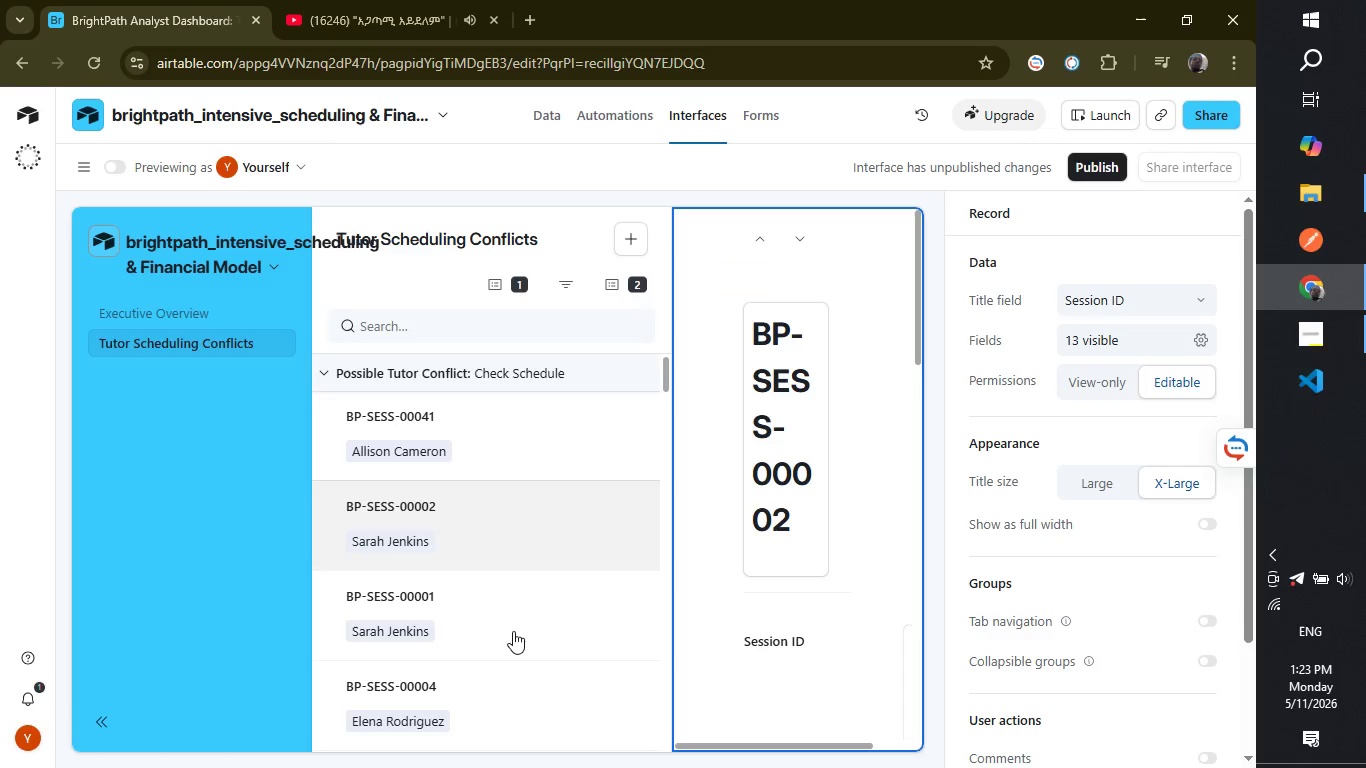 
wait(7.28)
 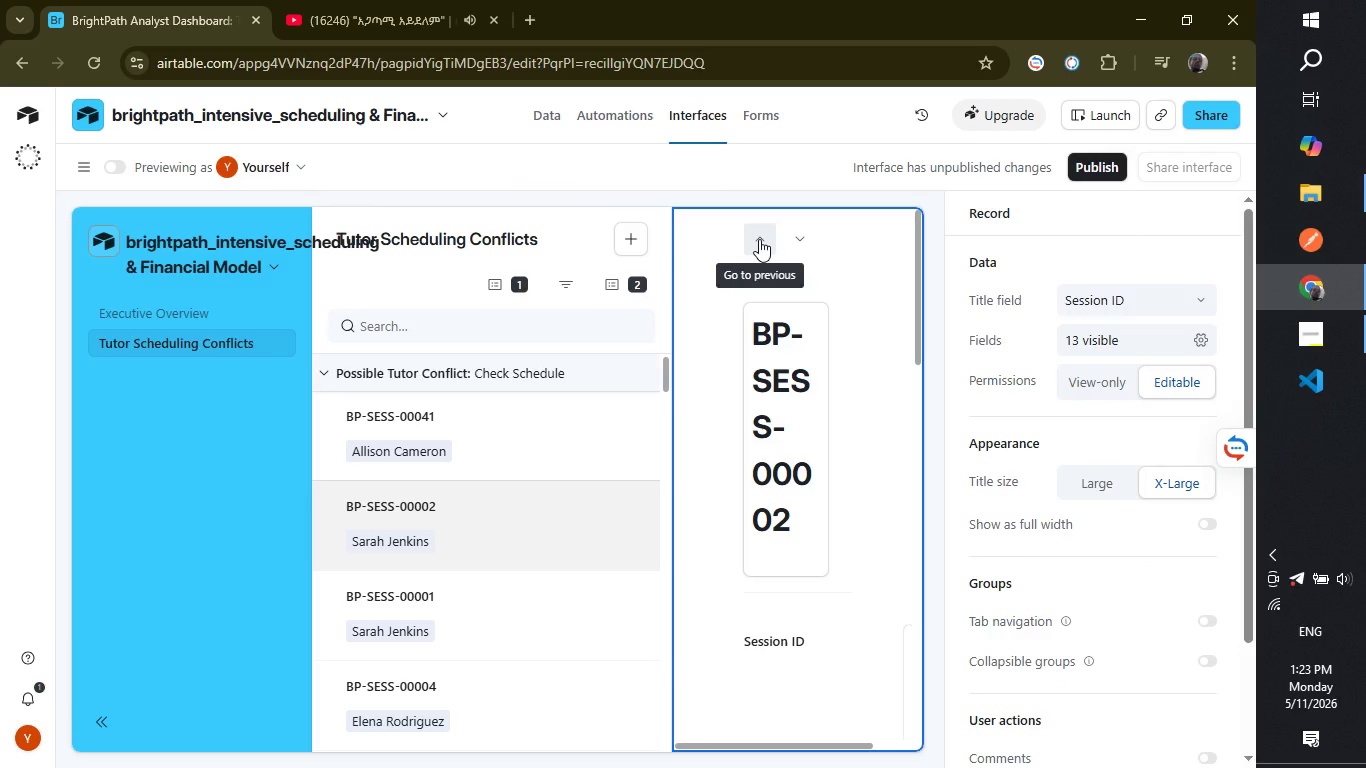 
left_click([1102, 384])
 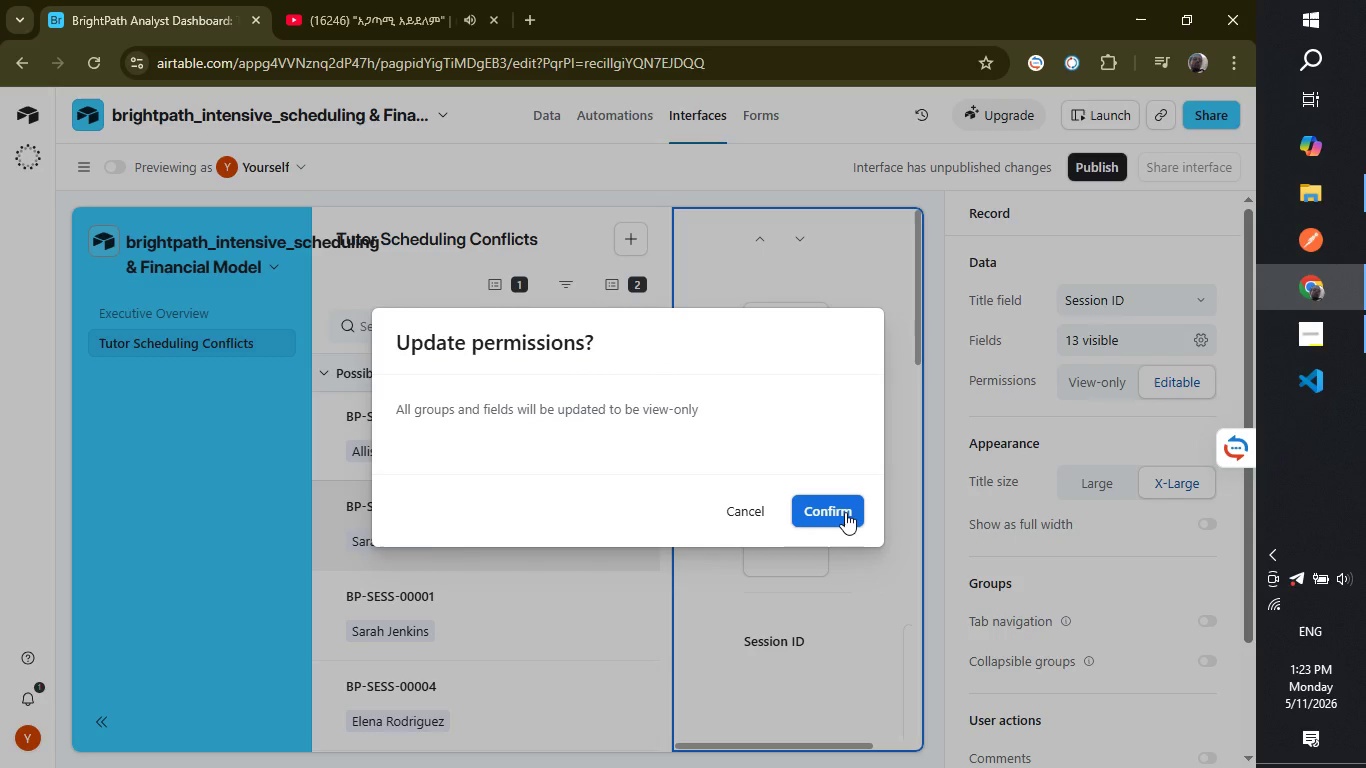 
left_click([845, 510])
 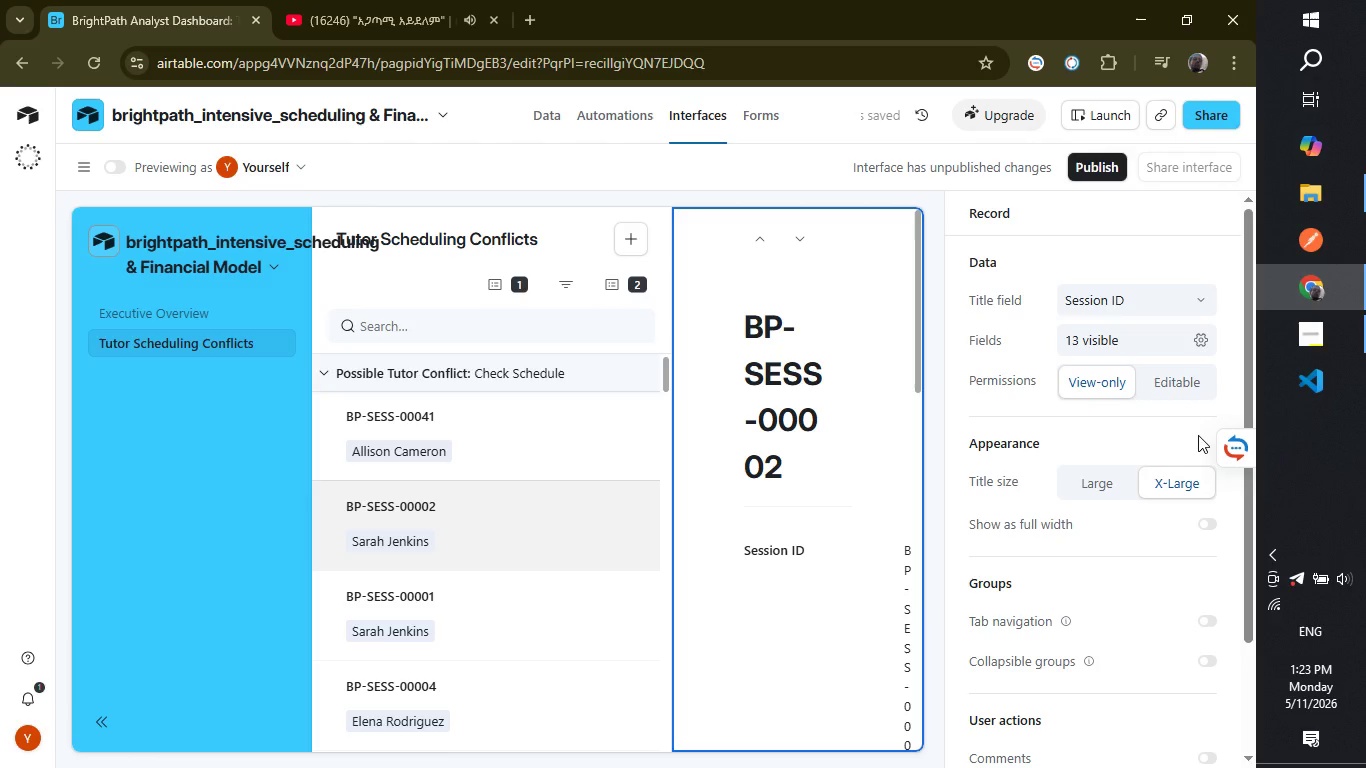 
left_click([1153, 338])
 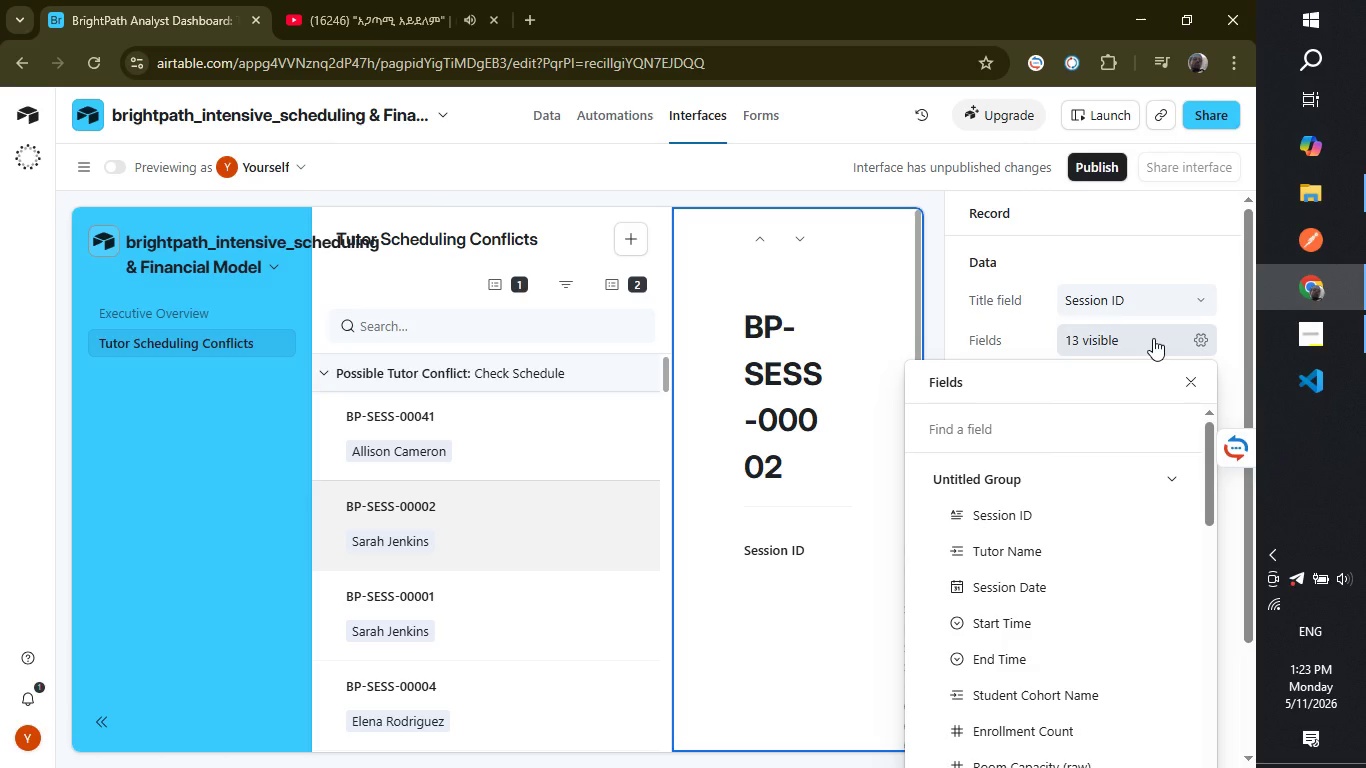 
mouse_move([1085, 519])
 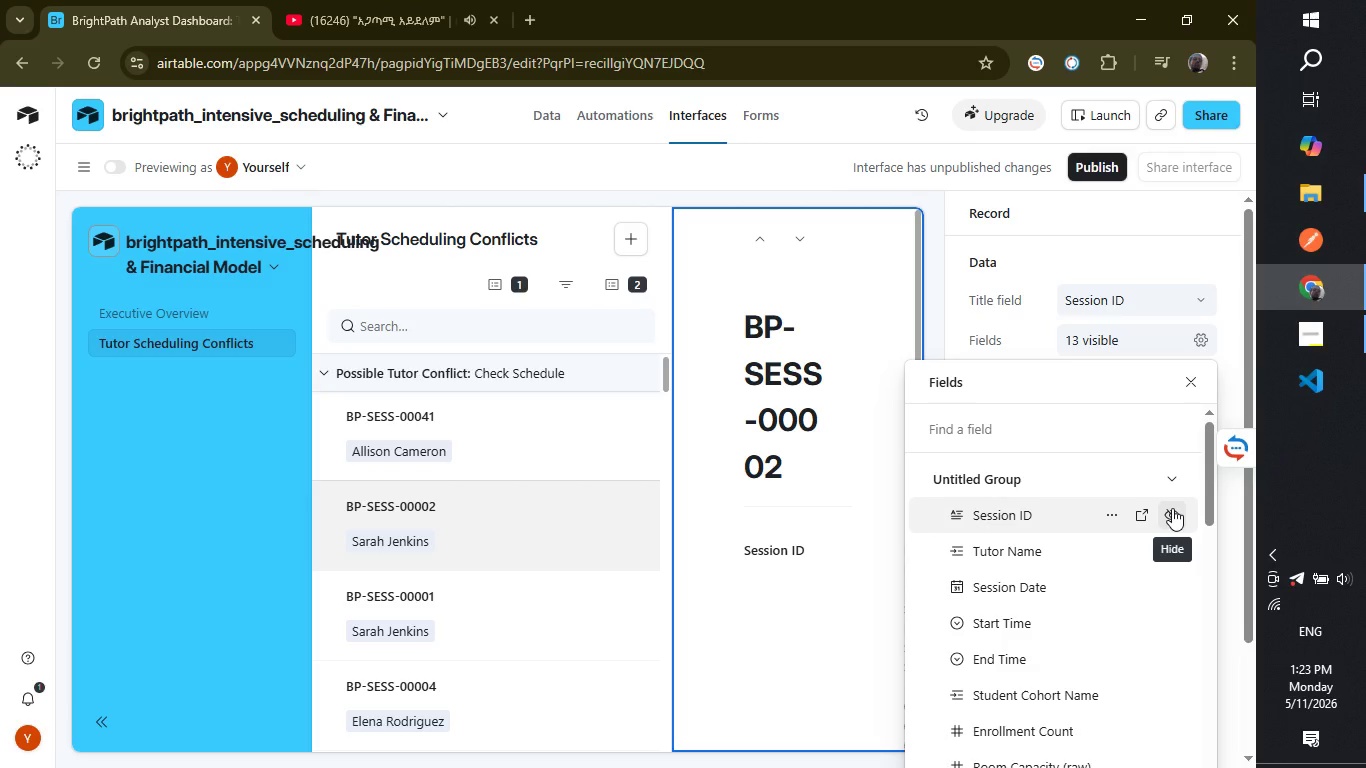 
left_click([1171, 510])
 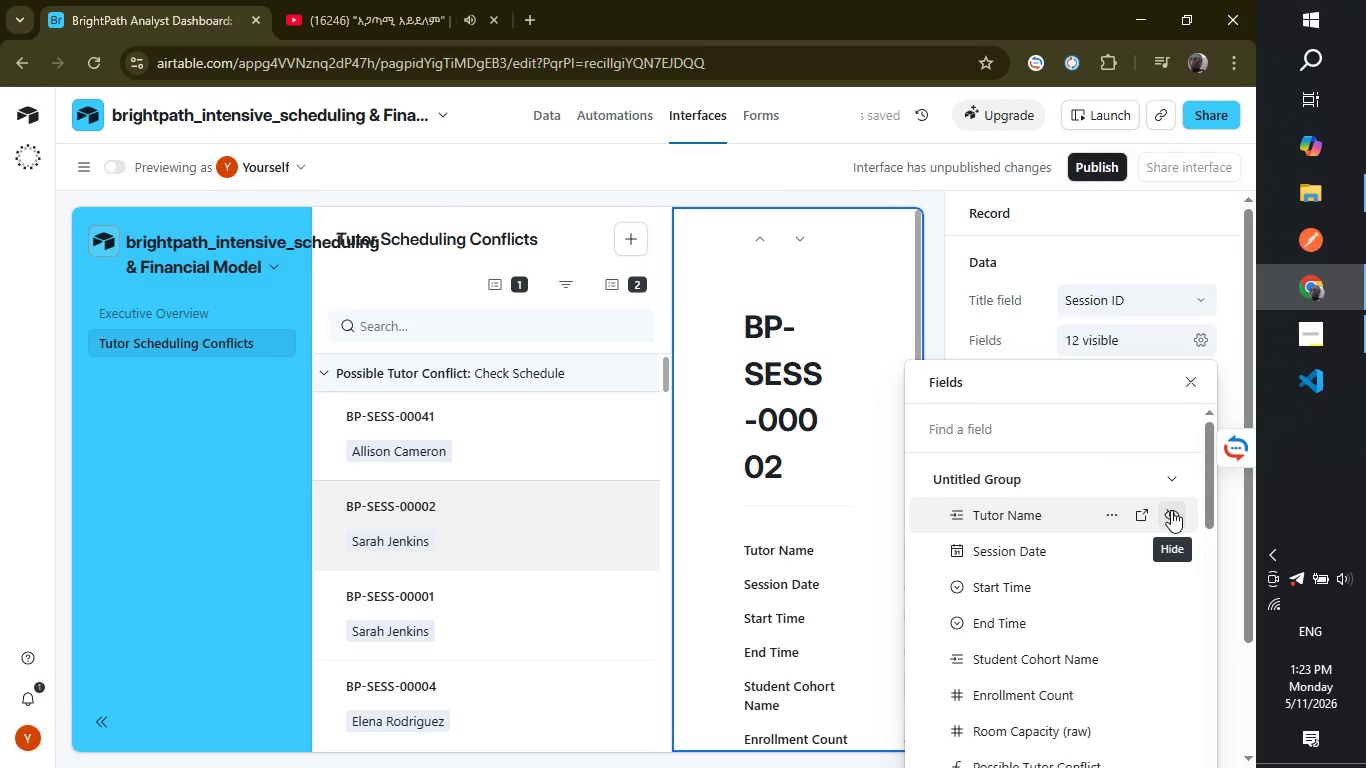 
mouse_move([1115, 563])
 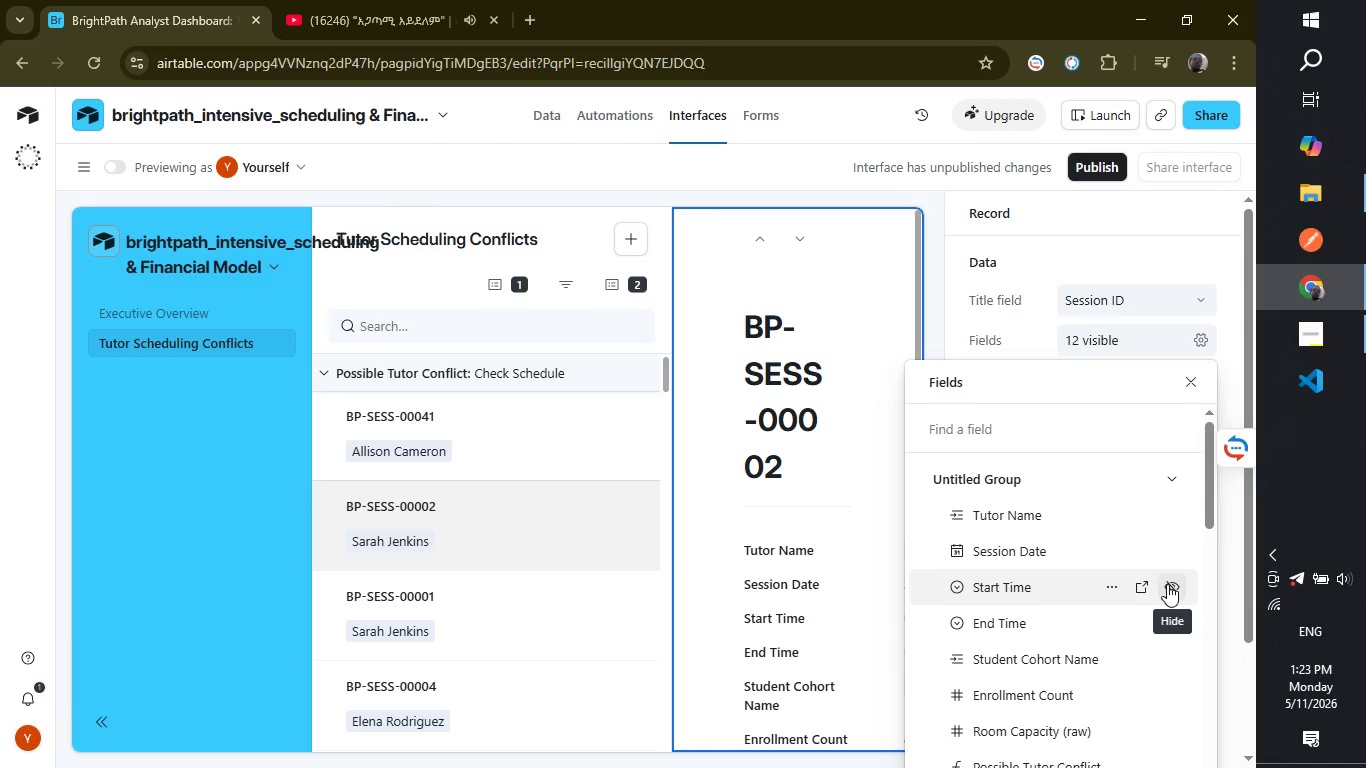 
left_click([1167, 584])
 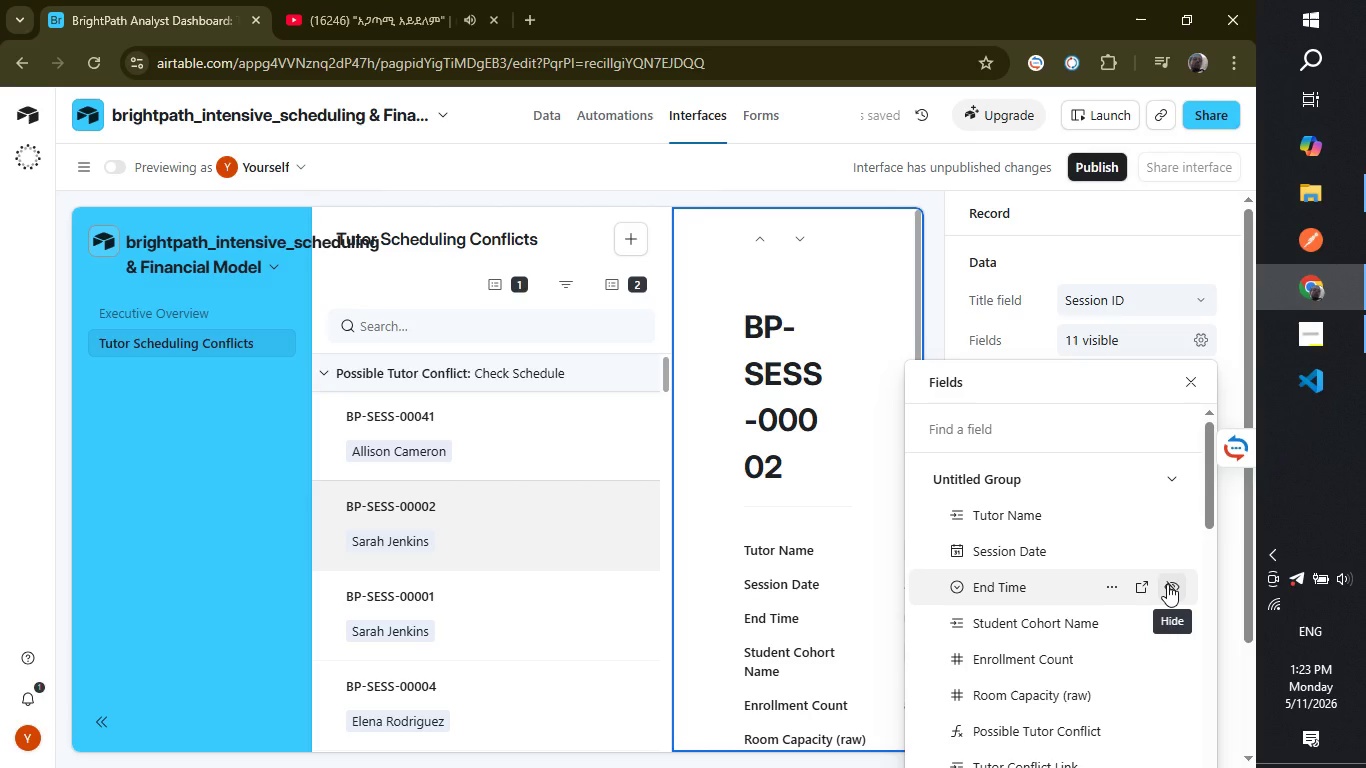 
left_click([1167, 584])
 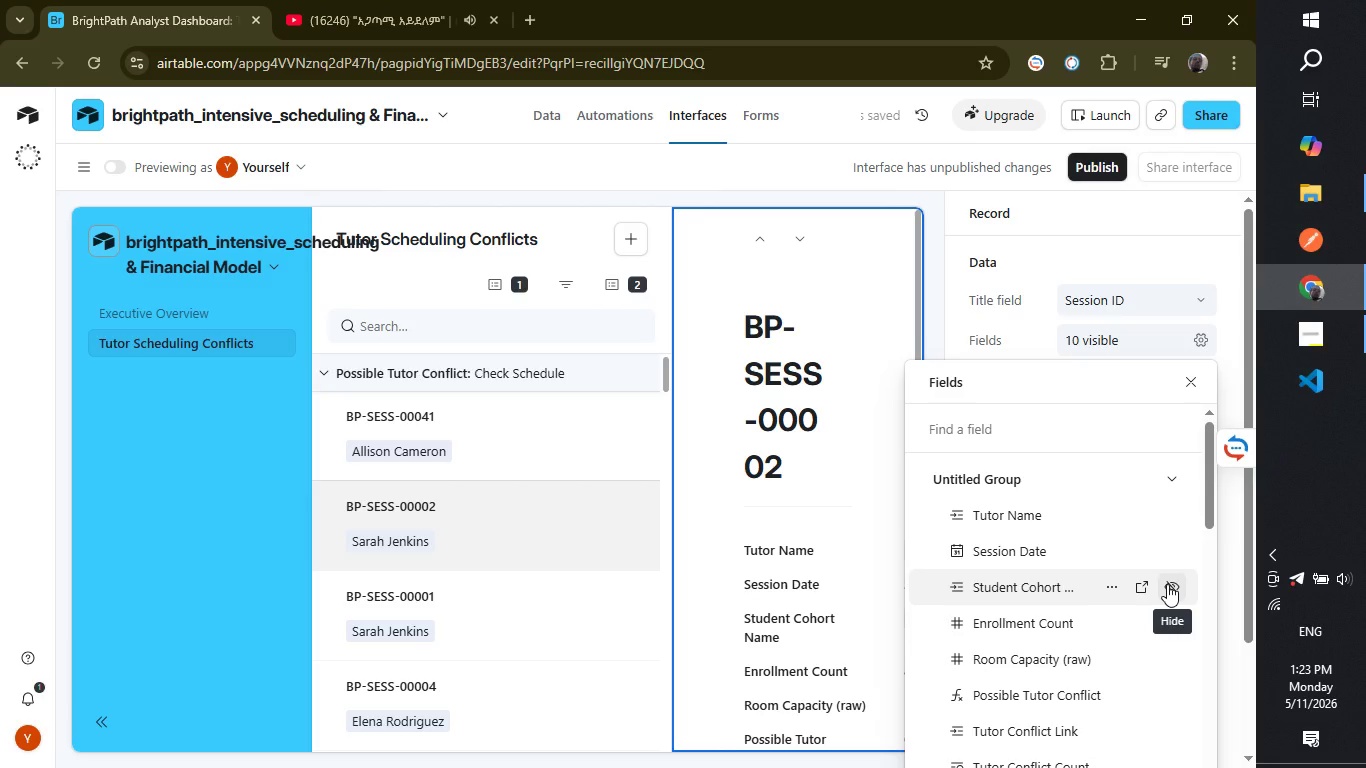 
left_click([1167, 584])
 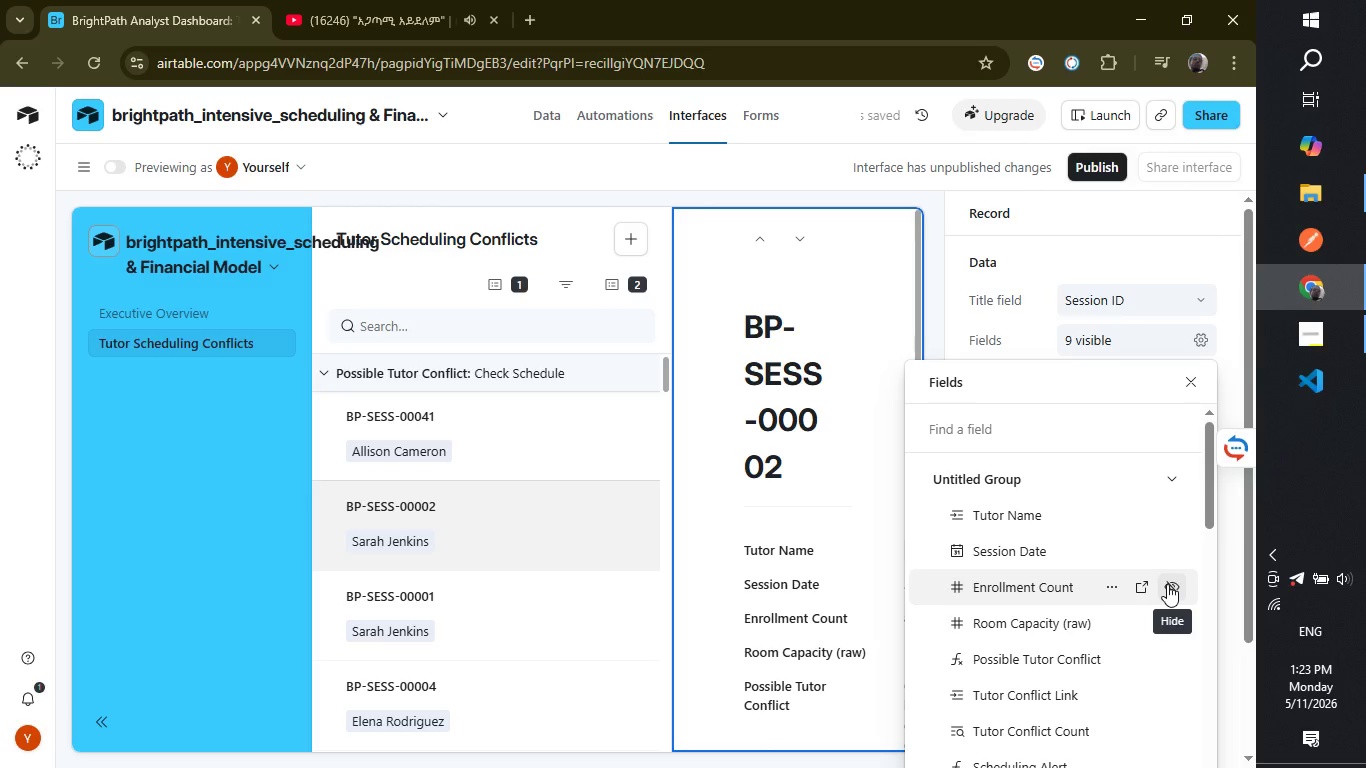 
wait(7.36)
 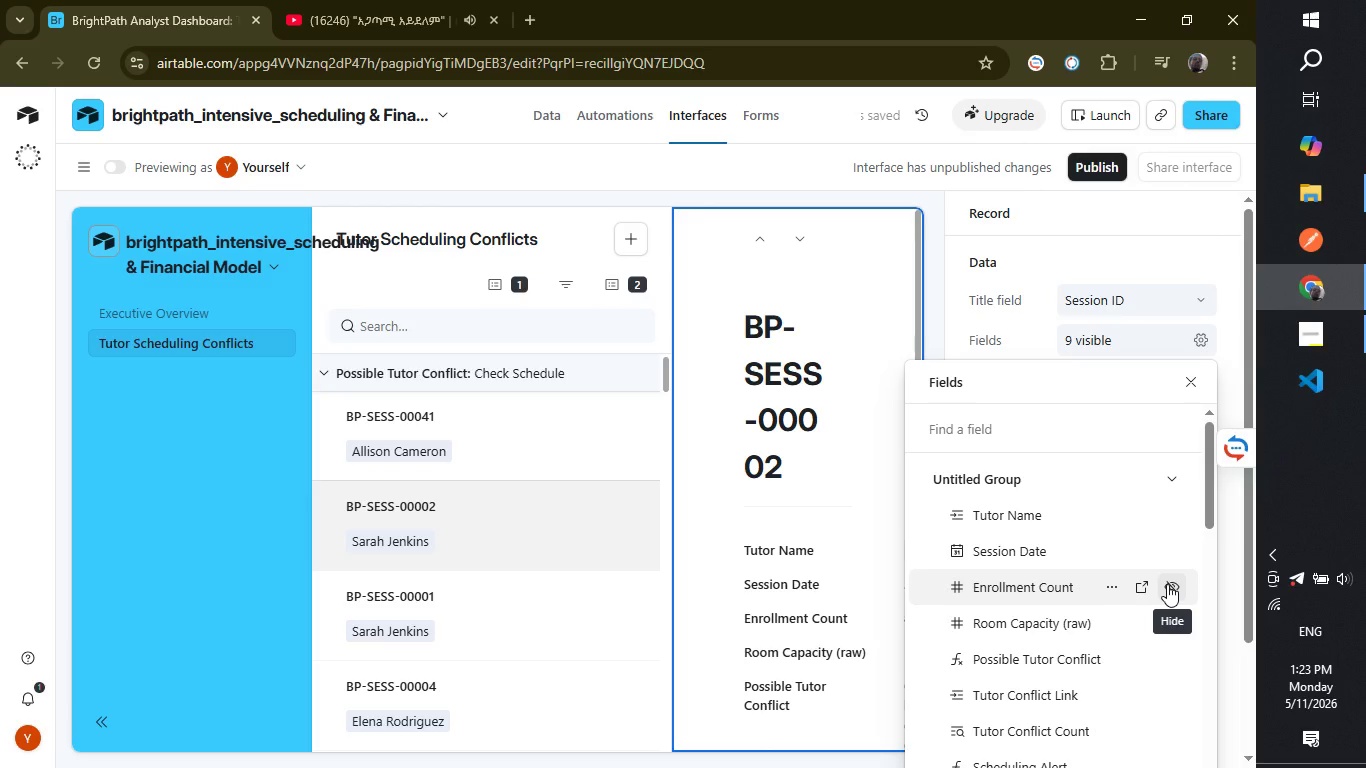 
left_click([1167, 584])
 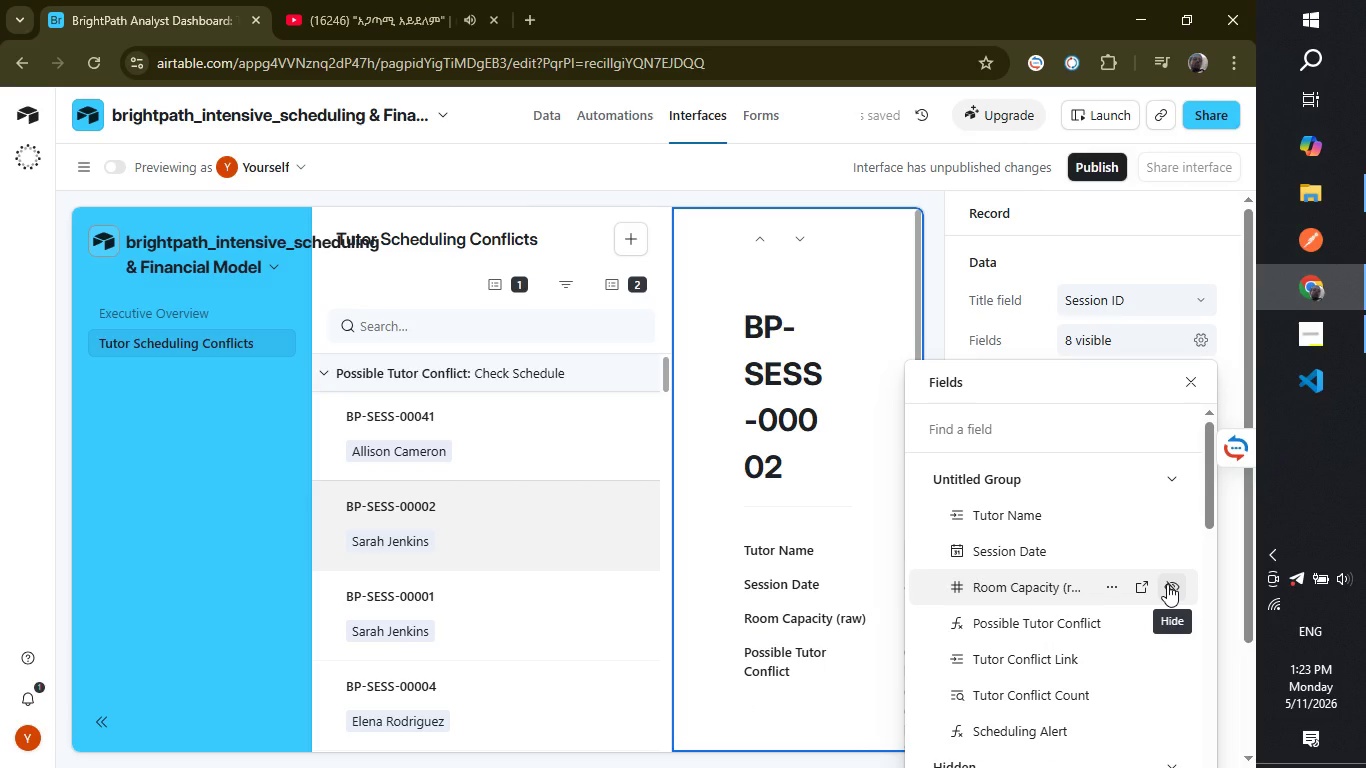 
left_click([1167, 584])
 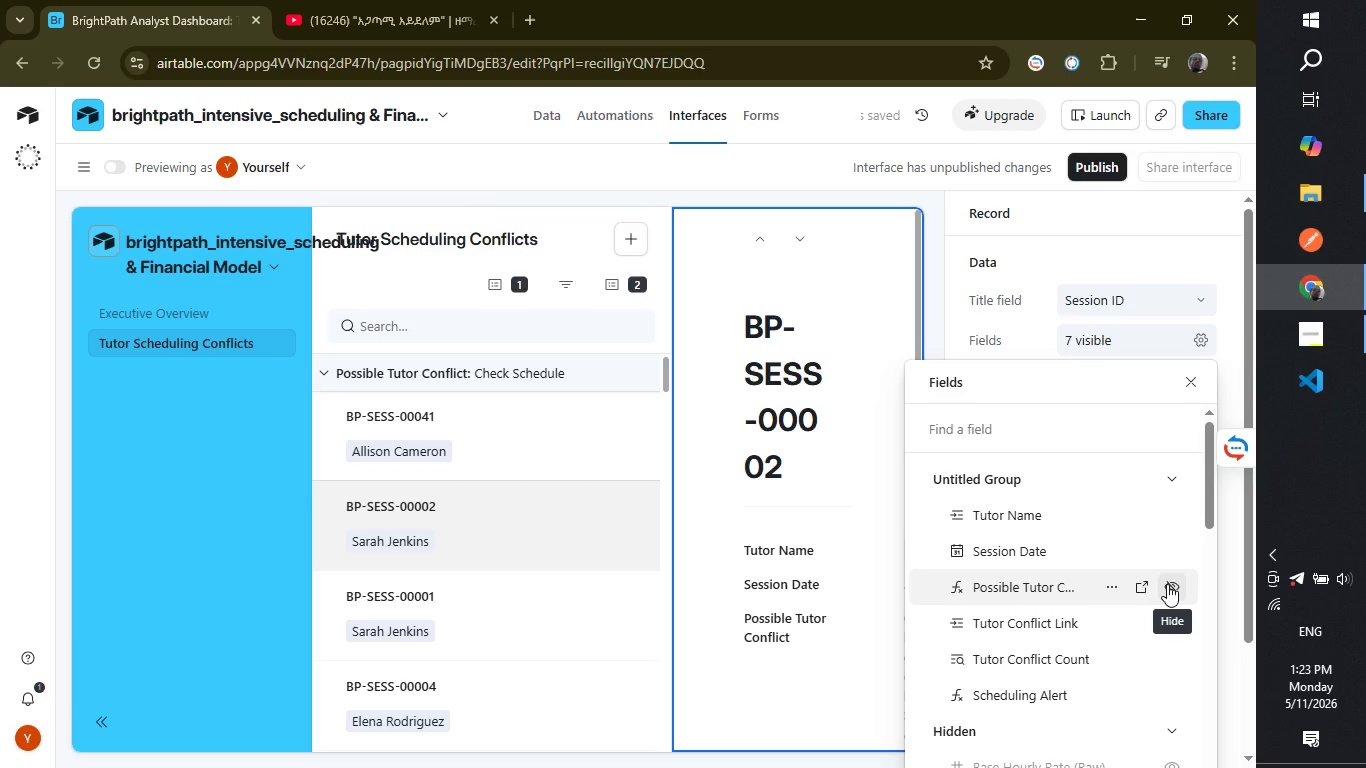 
wait(5.35)
 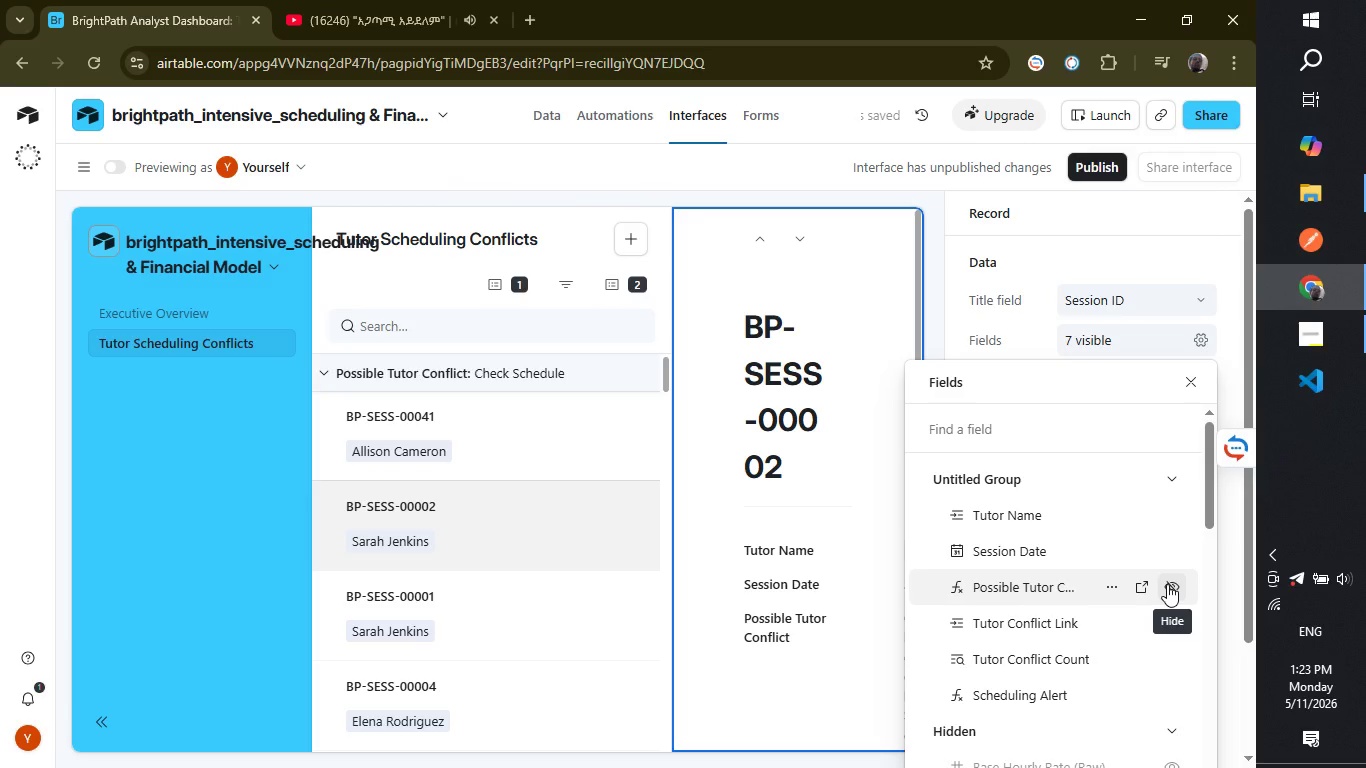 
mouse_move([1138, 615])
 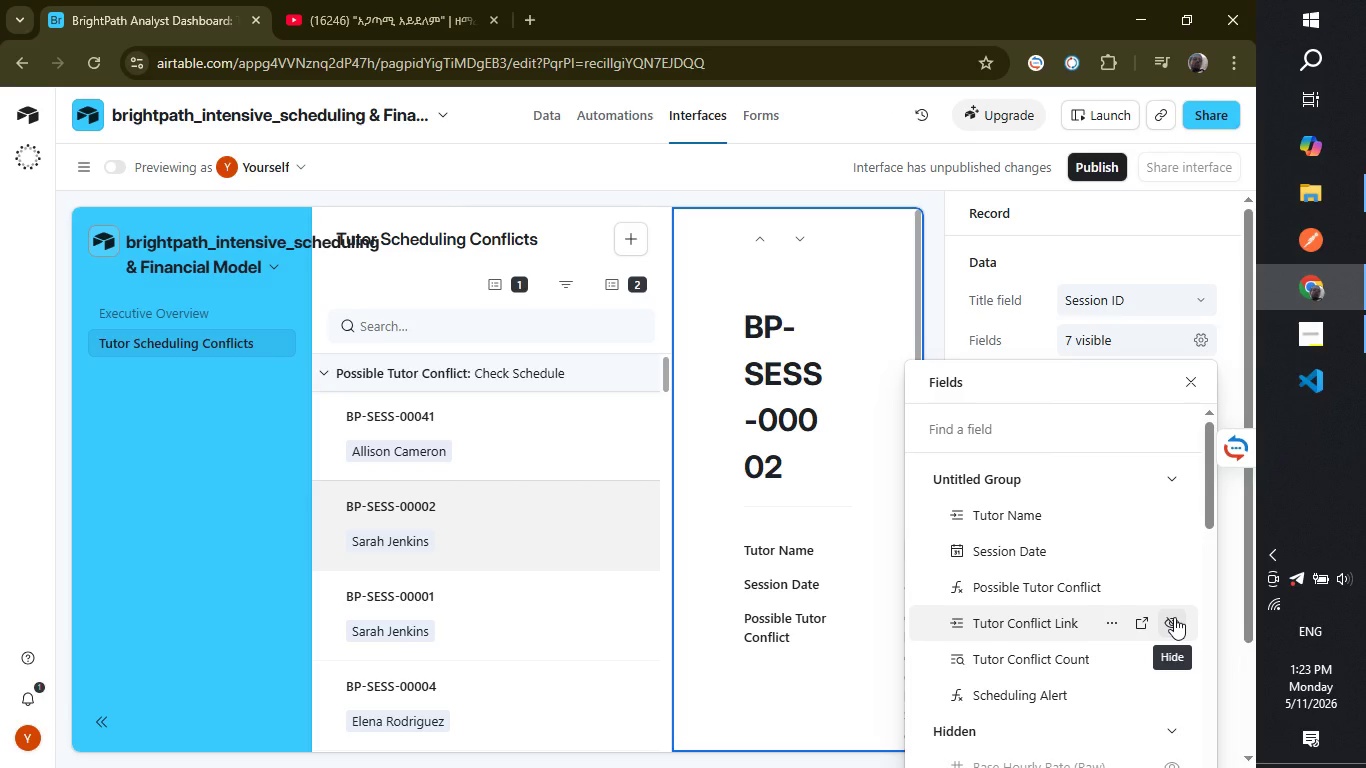 
left_click([1174, 617])
 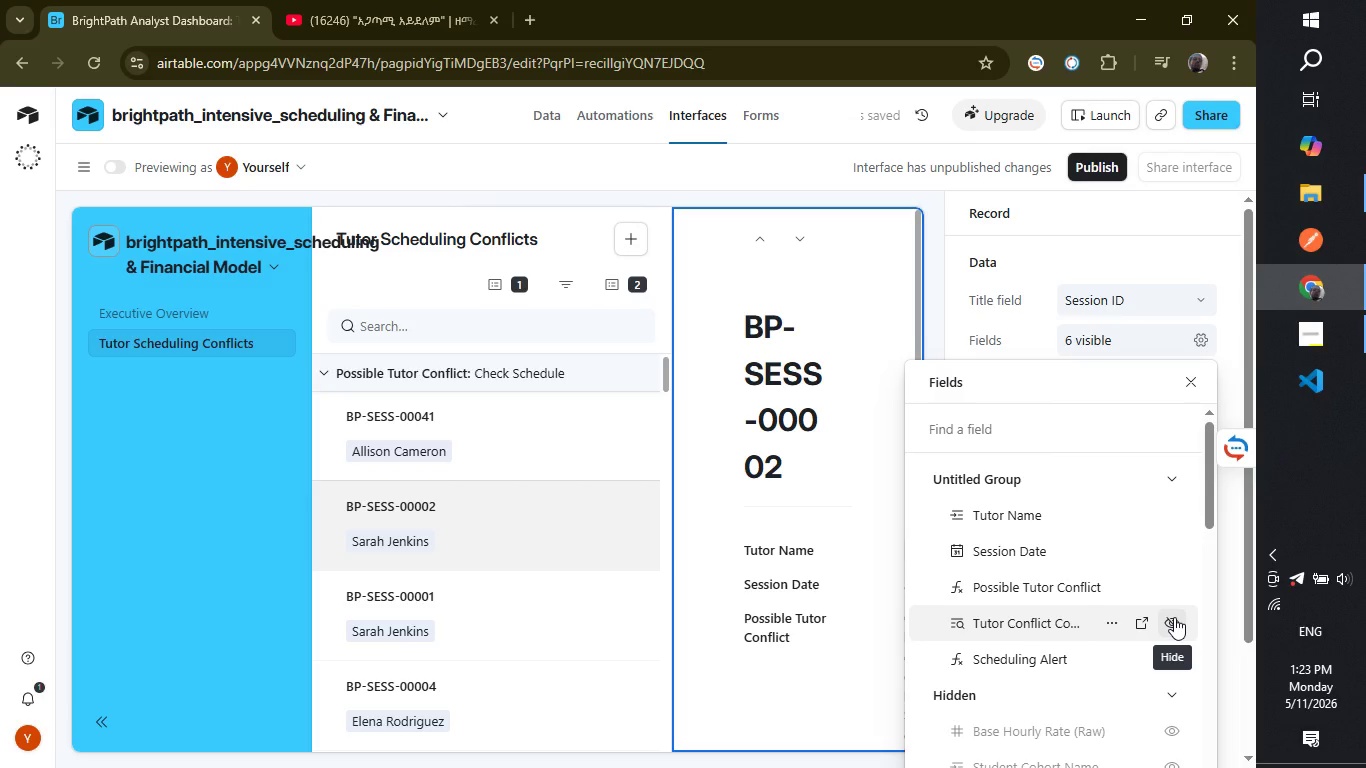 
wait(6.3)
 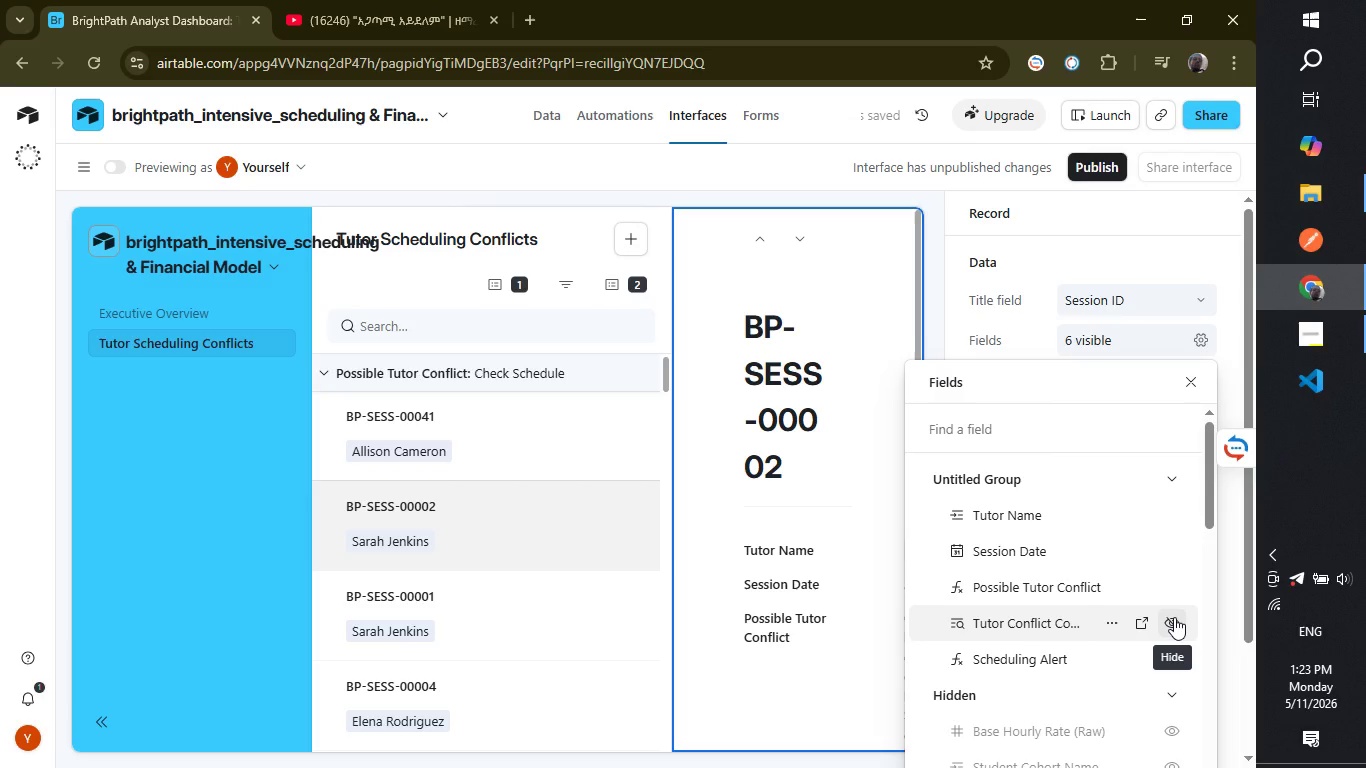 
left_click([1174, 617])
 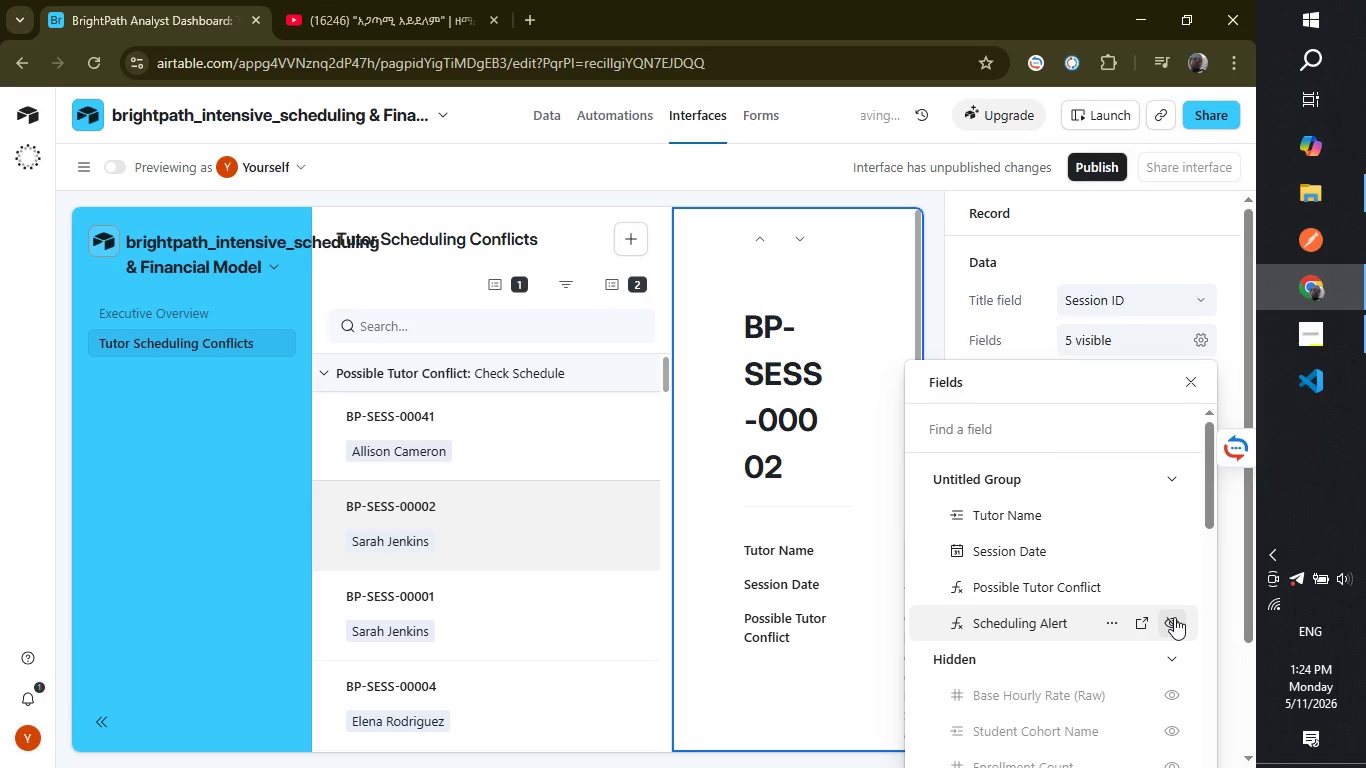 
left_click([1174, 617])
 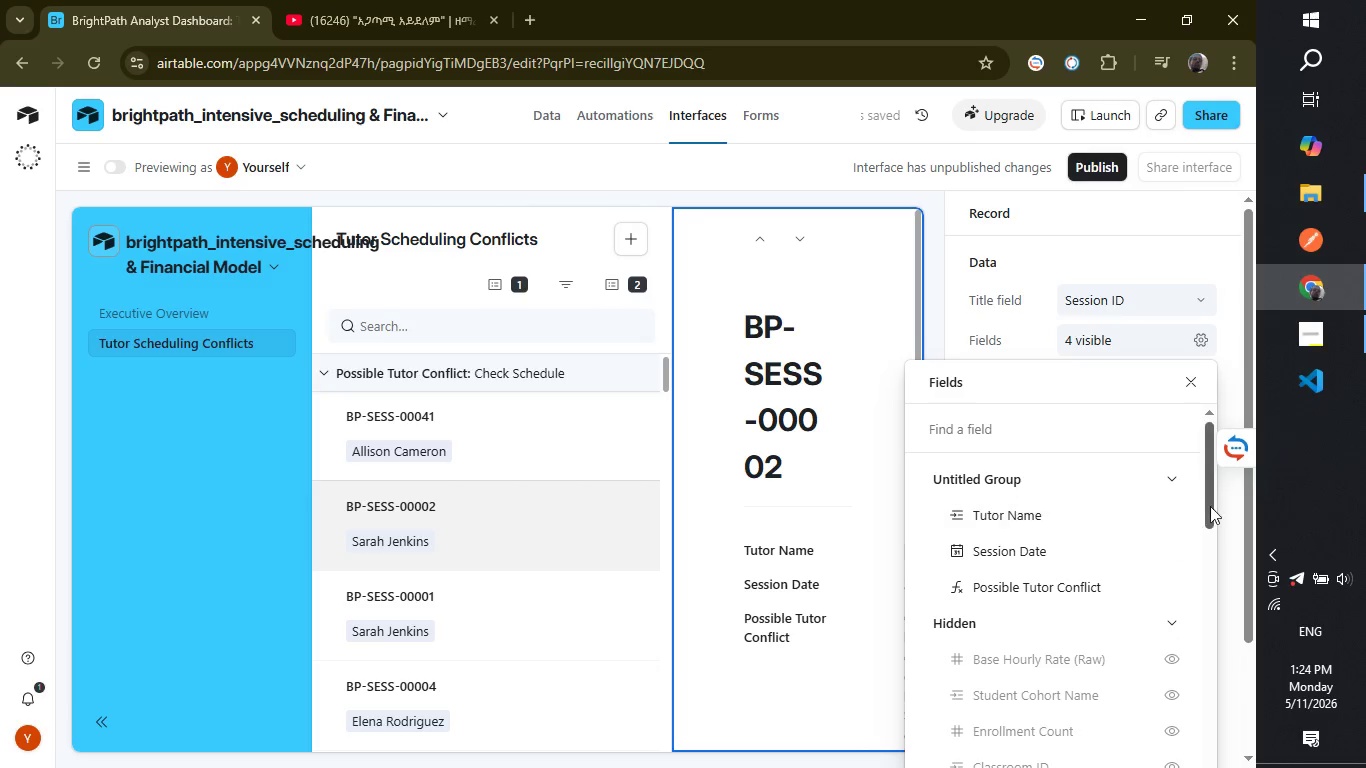 
left_click_drag(start_coordinate=[1210, 506], to_coordinate=[1192, 767])
 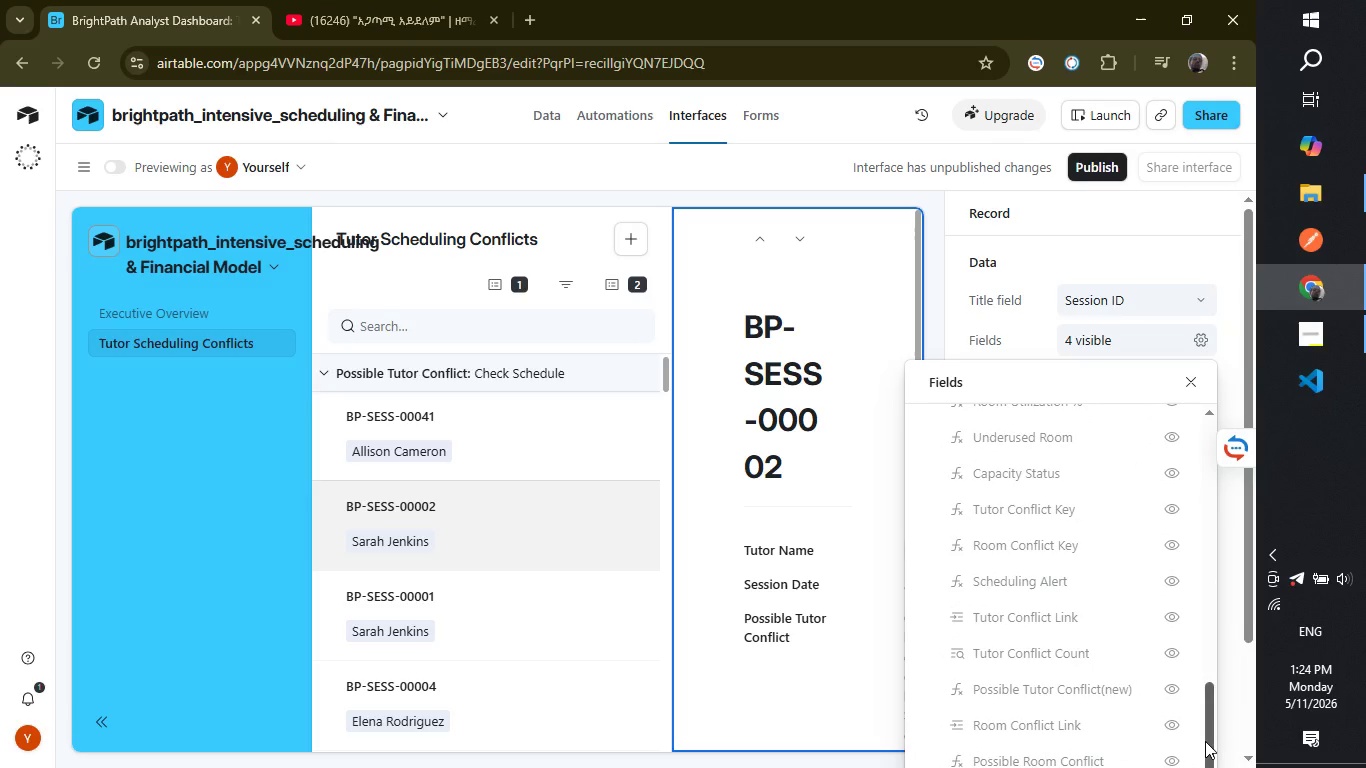 
left_click_drag(start_coordinate=[1206, 740], to_coordinate=[1198, 671])
 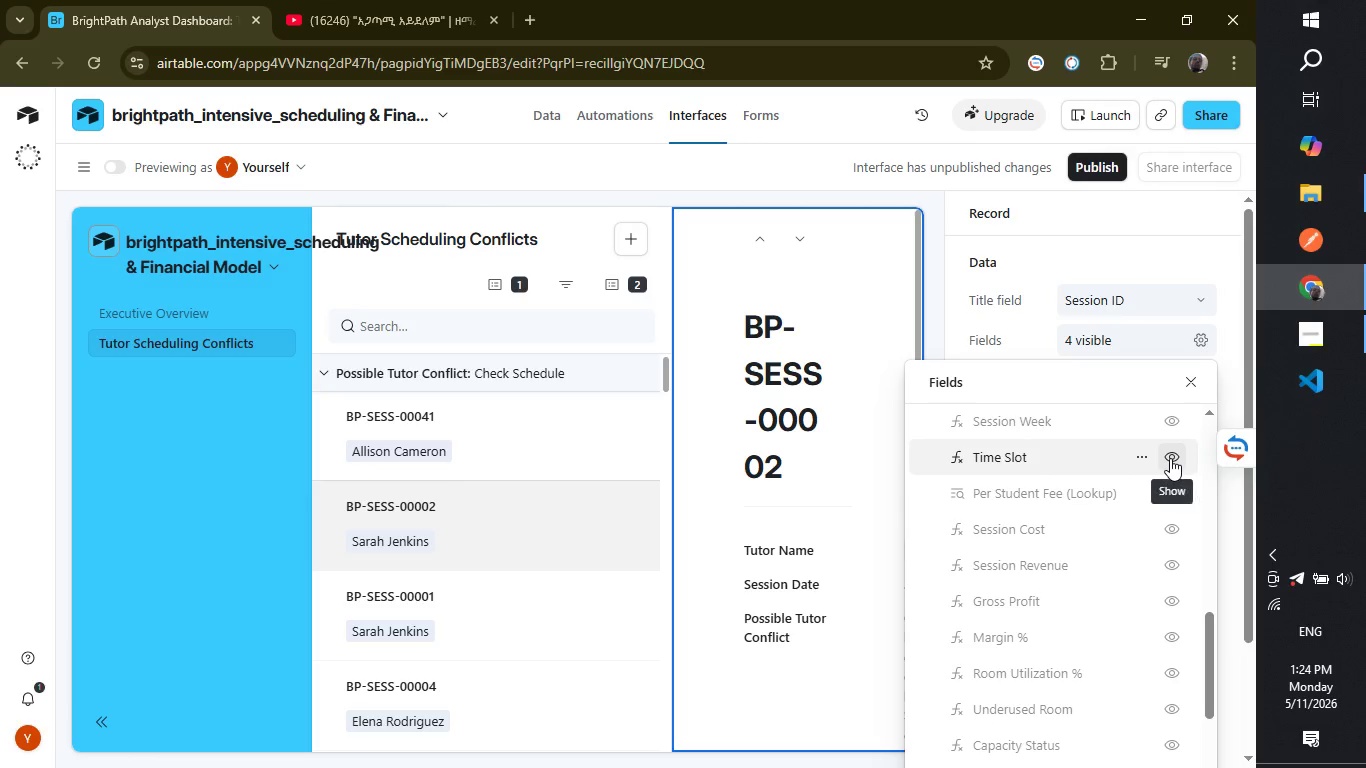 
left_click([1170, 458])
 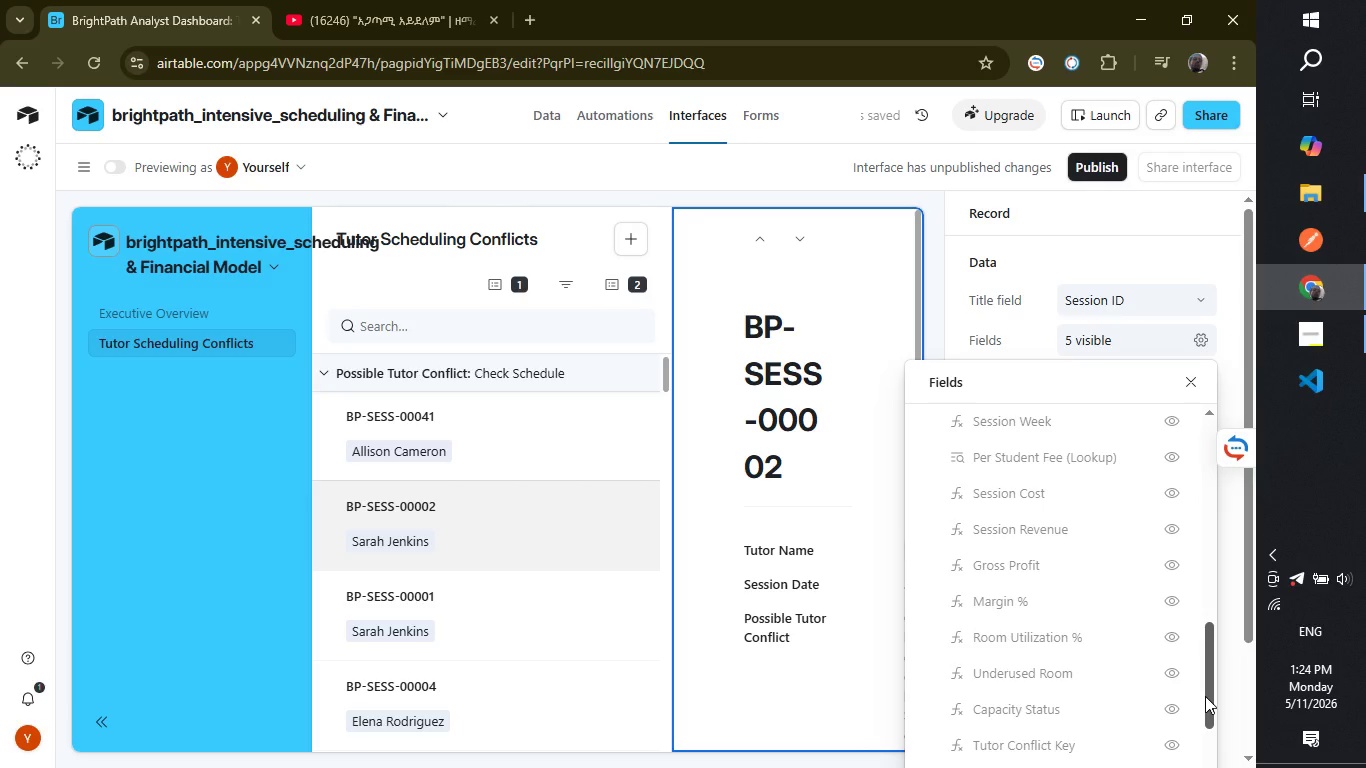 
left_click_drag(start_coordinate=[1206, 696], to_coordinate=[1216, 395])
 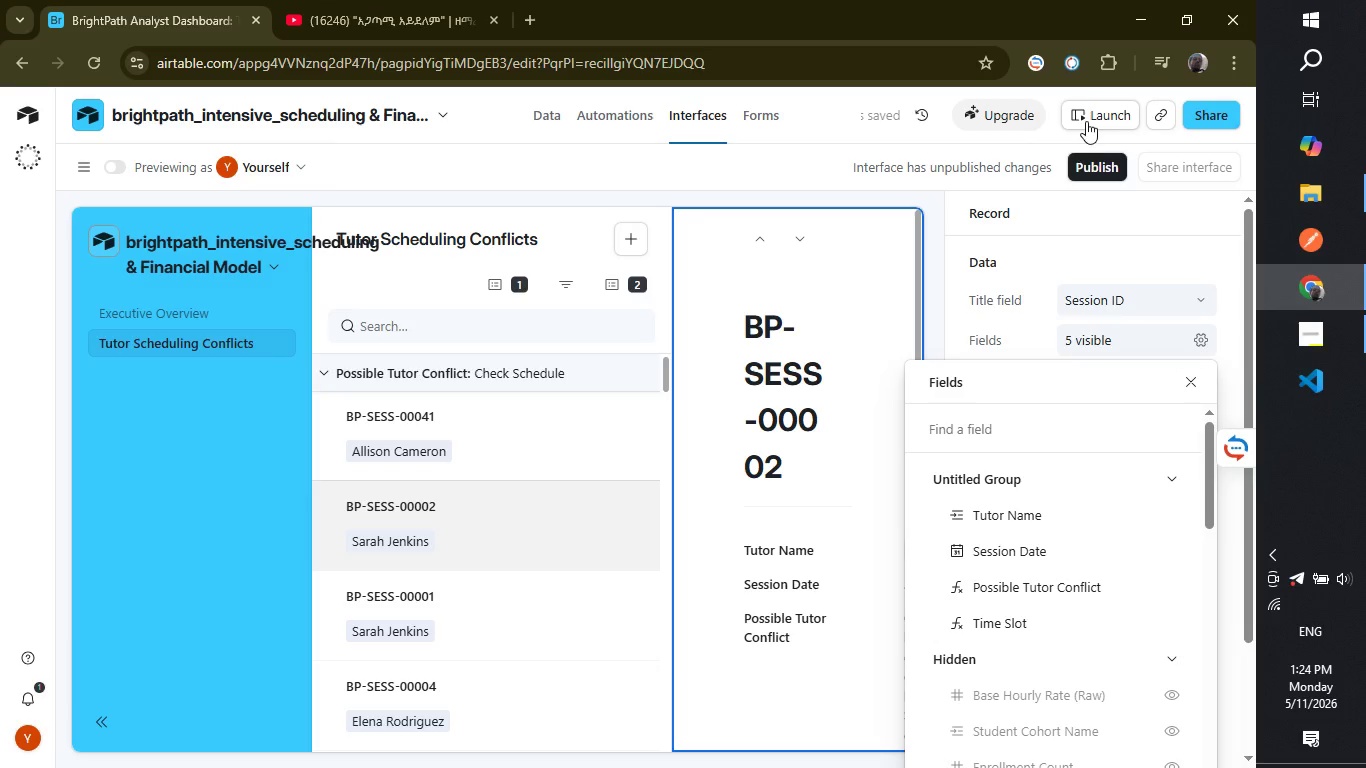 
left_click([1086, 211])
 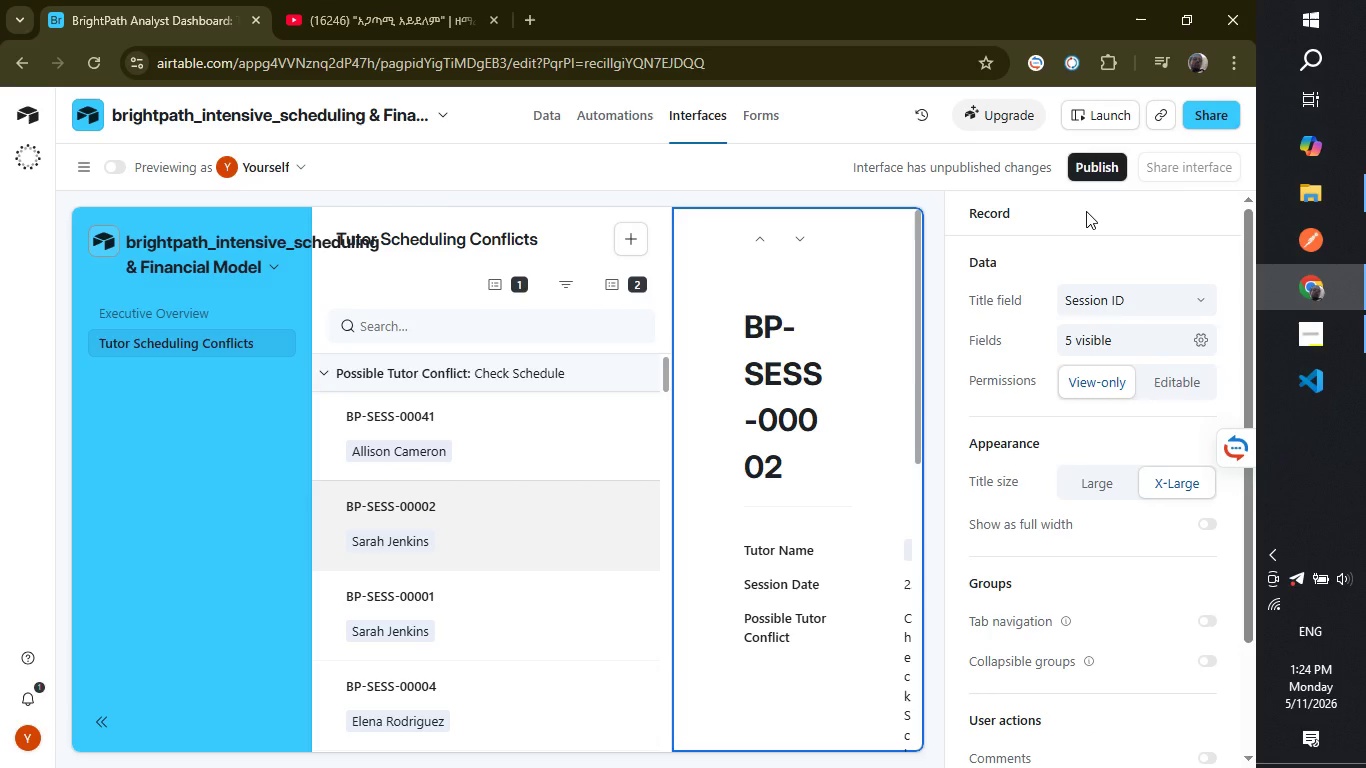 
wait(10.56)
 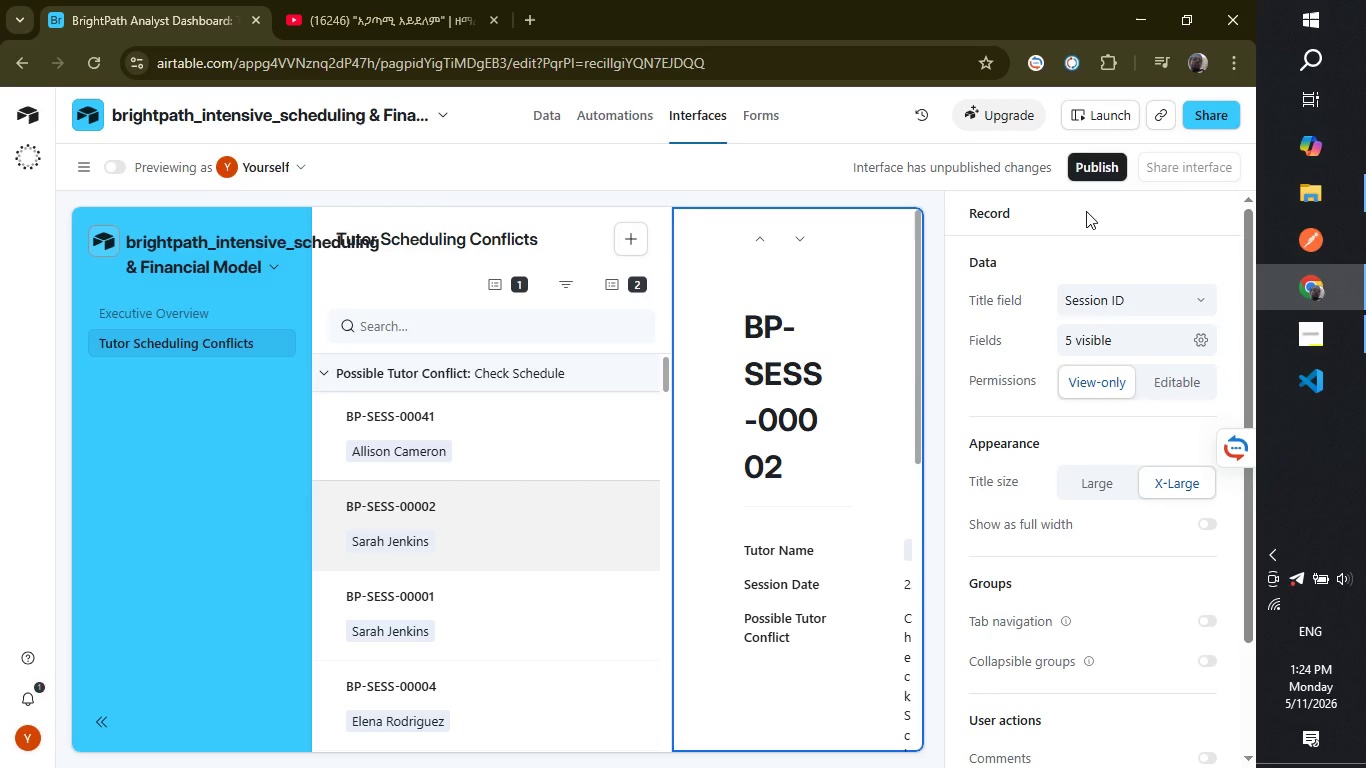 
left_click([590, 180])
 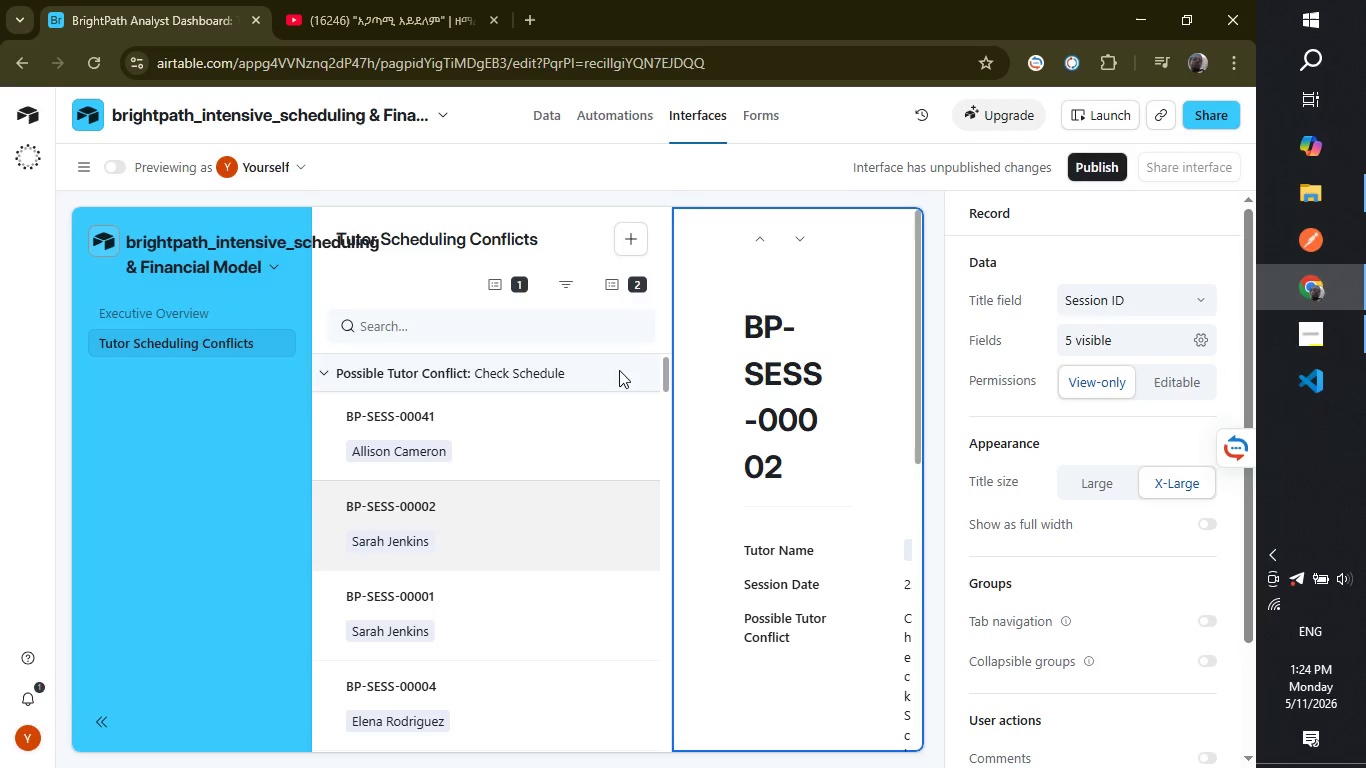 
wait(5.88)
 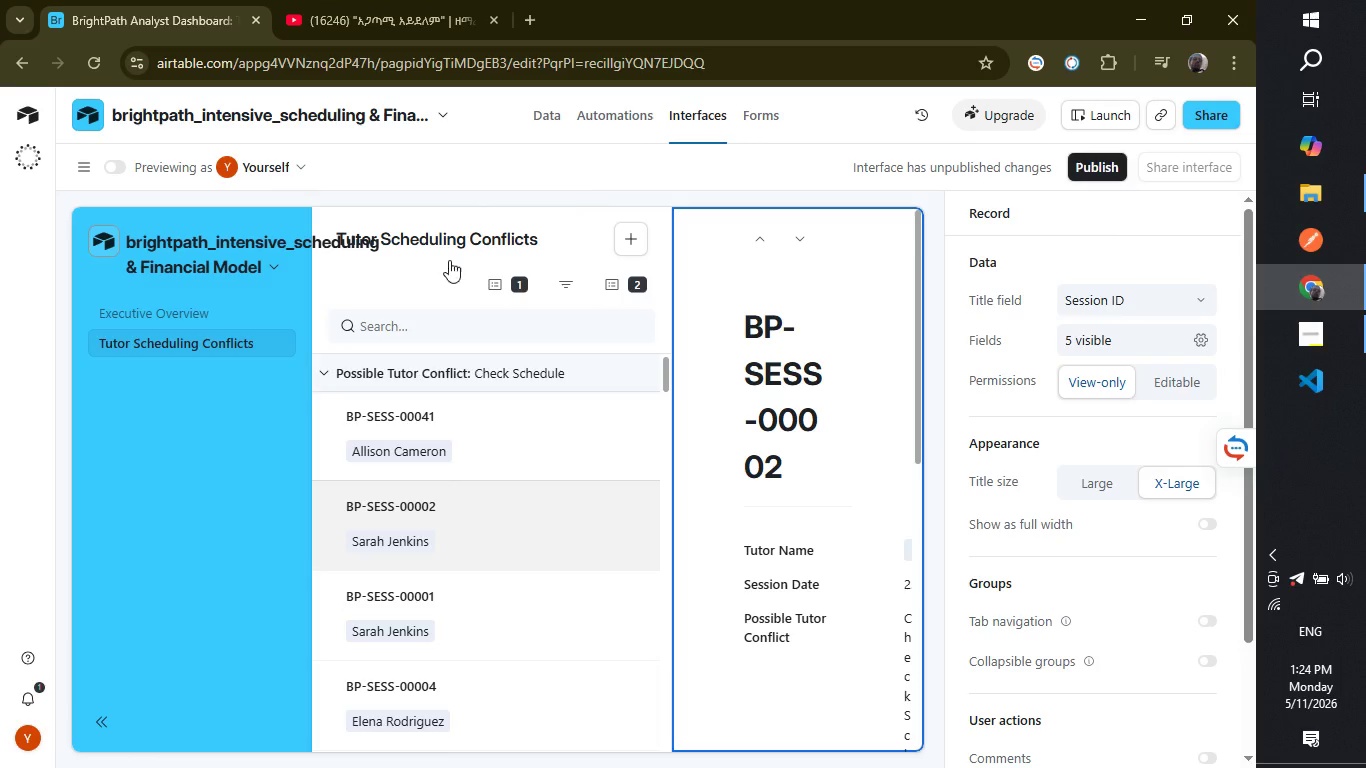 
left_click([488, 418])
 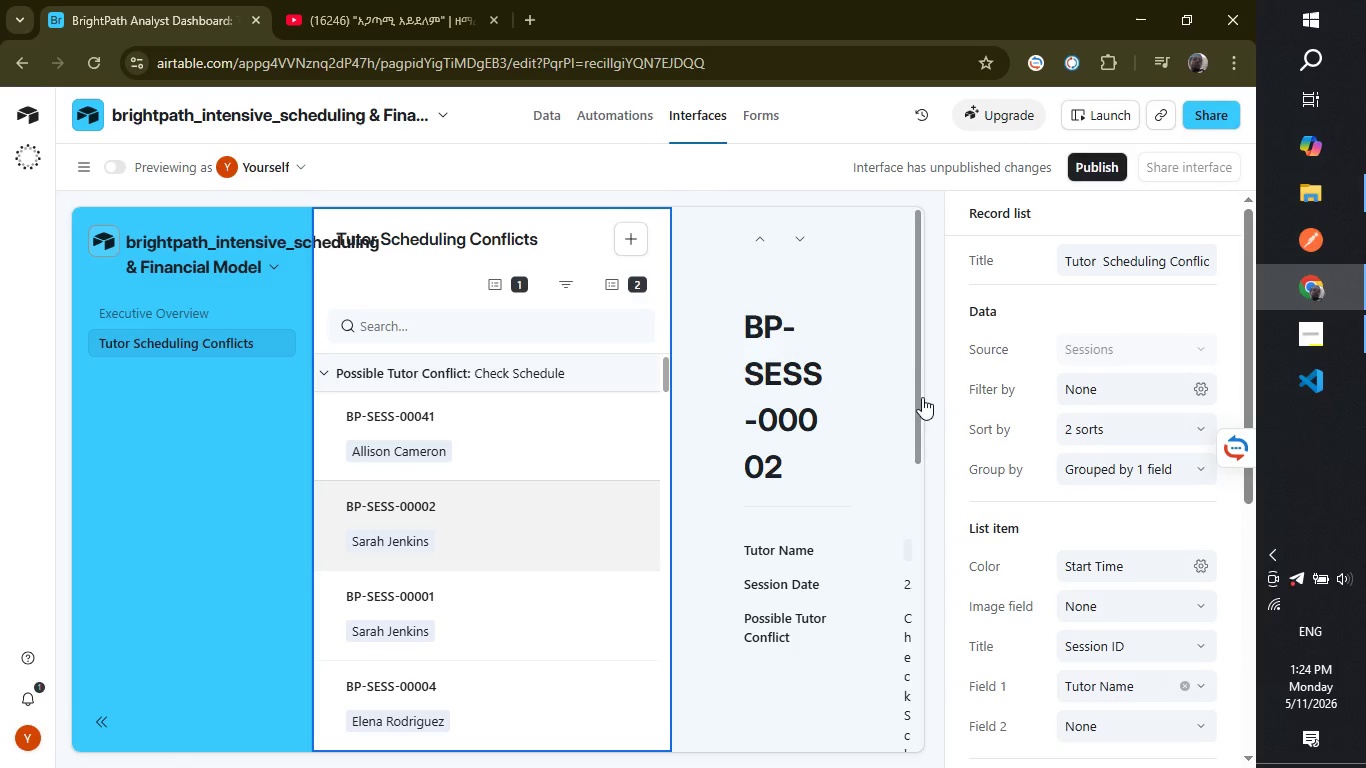 
left_click_drag(start_coordinate=[923, 399], to_coordinate=[878, 767])
 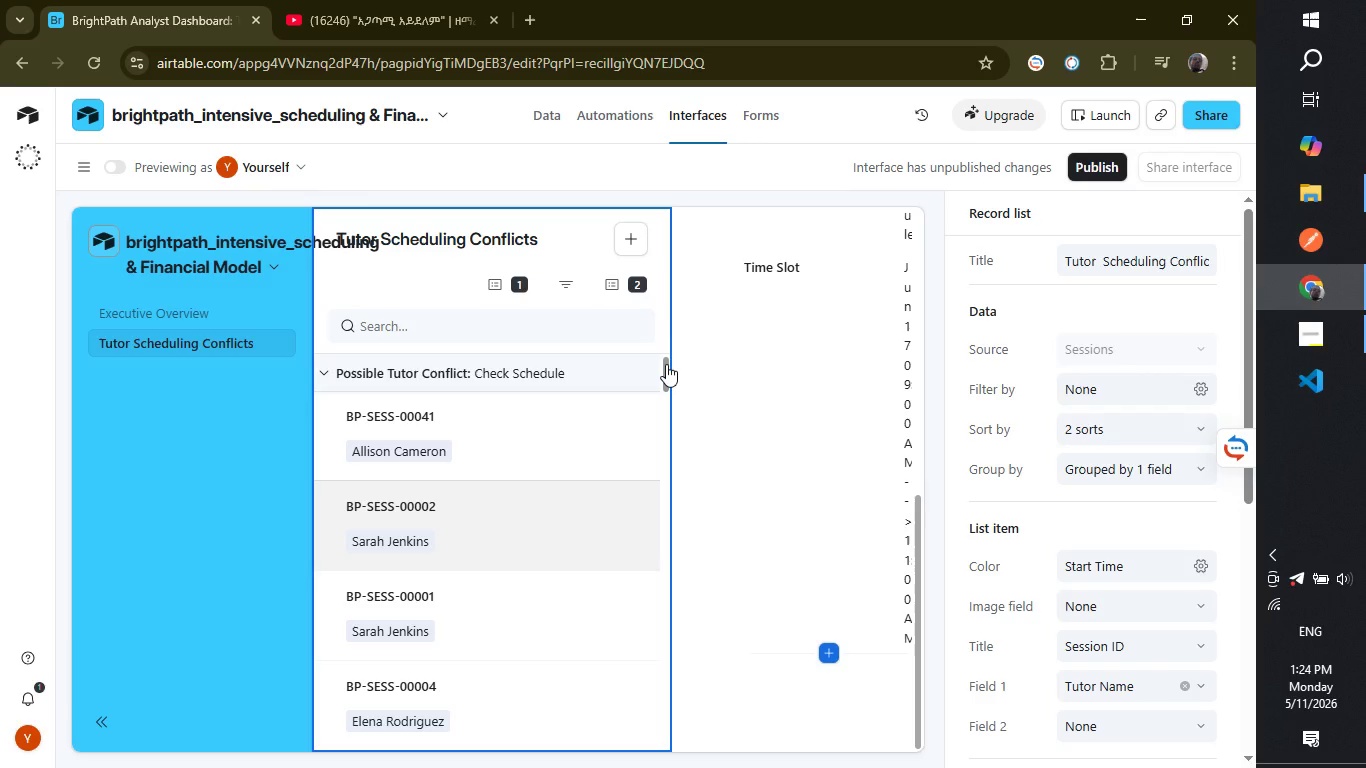 
left_click_drag(start_coordinate=[667, 365], to_coordinate=[684, 767])
 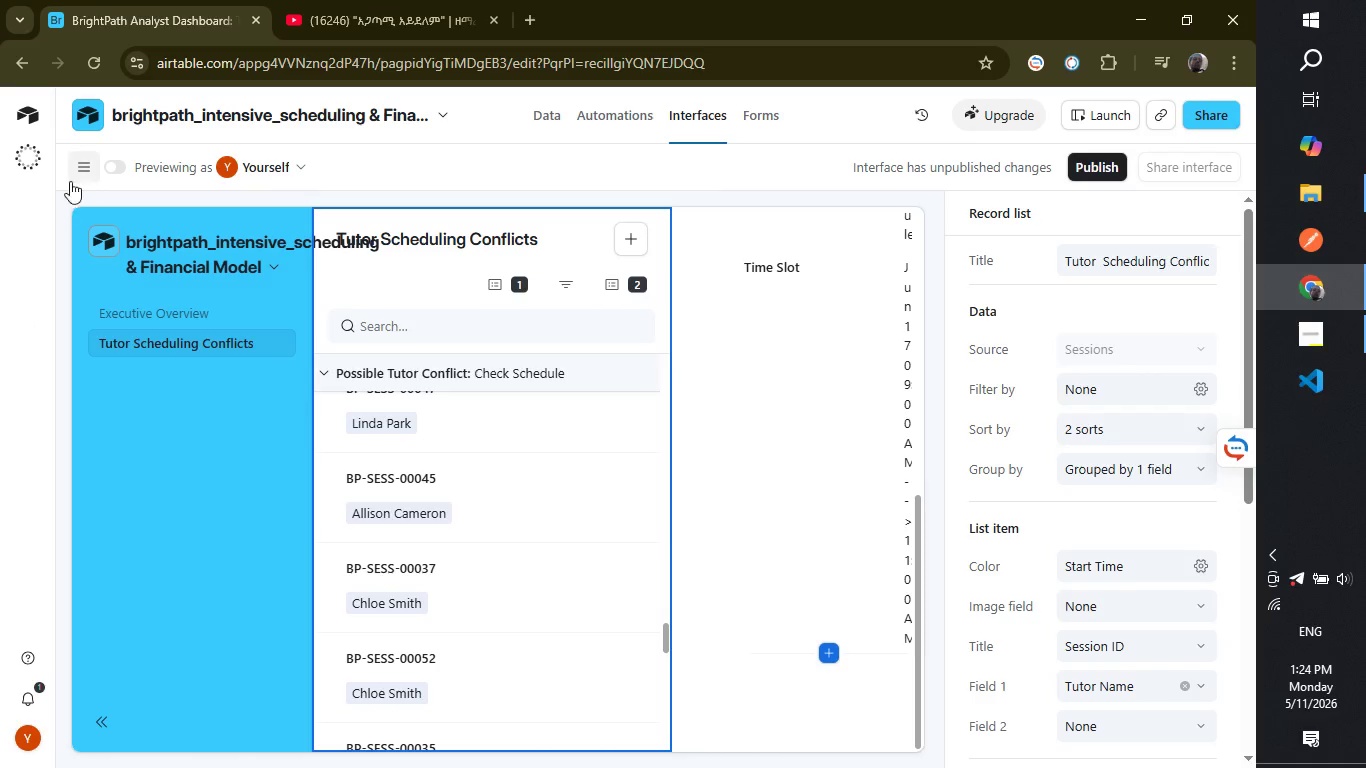 
left_click([77, 168])
 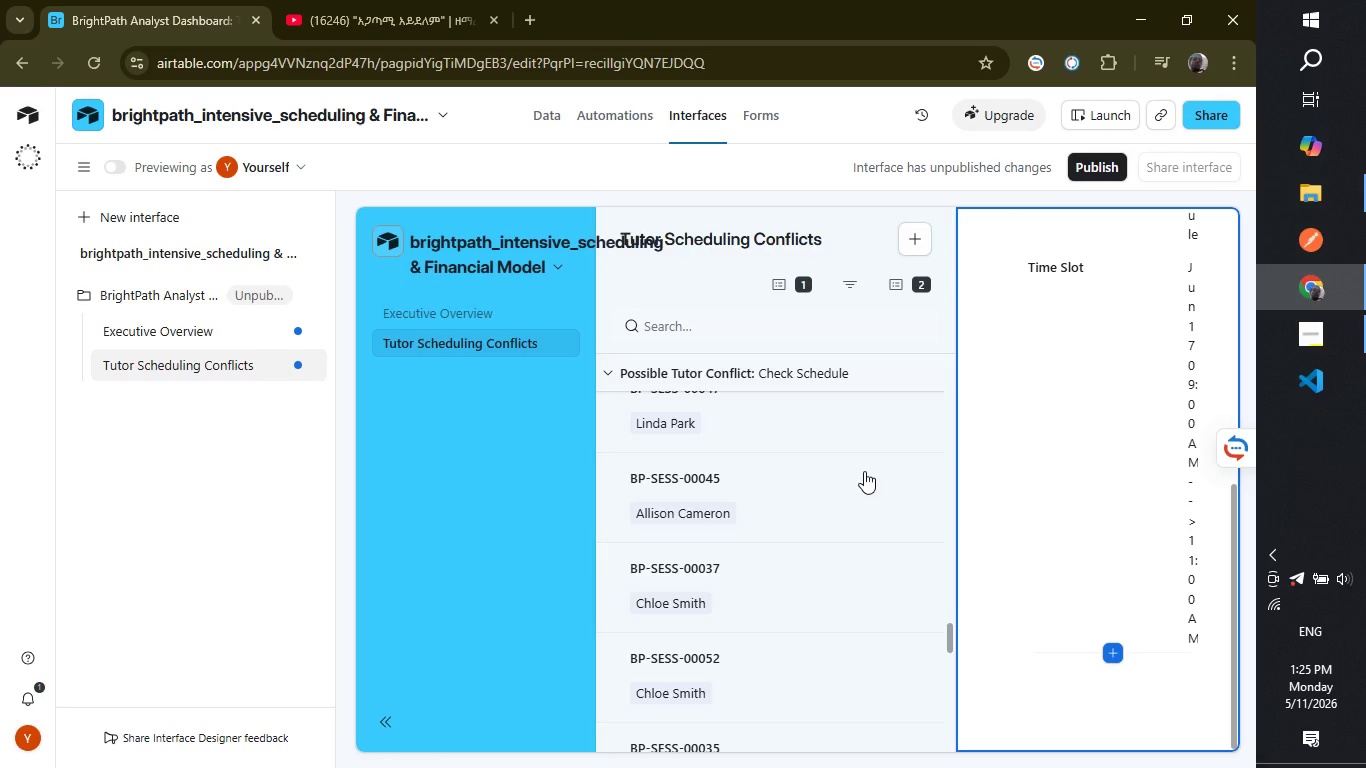 
wait(7.55)
 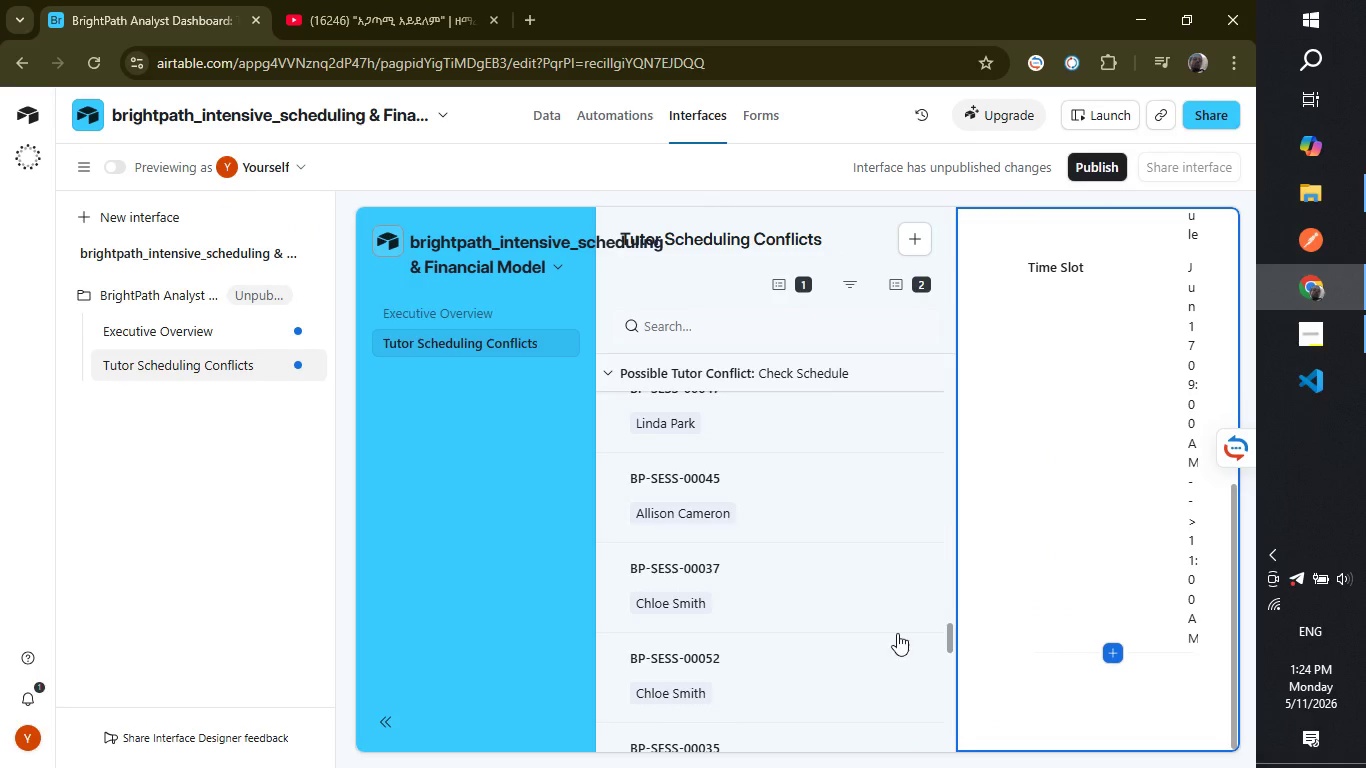 
left_click_drag(start_coordinate=[1233, 540], to_coordinate=[1235, 672])
 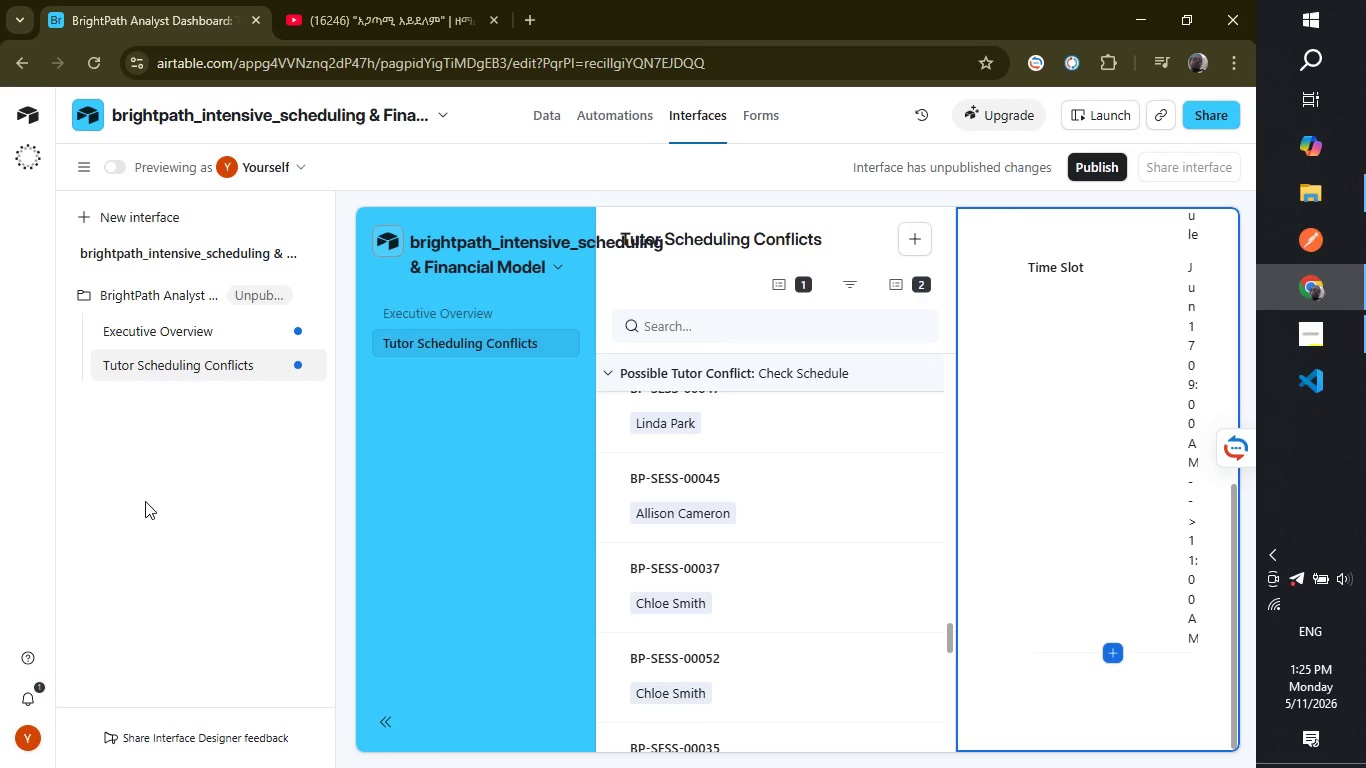 
left_click([195, 472])
 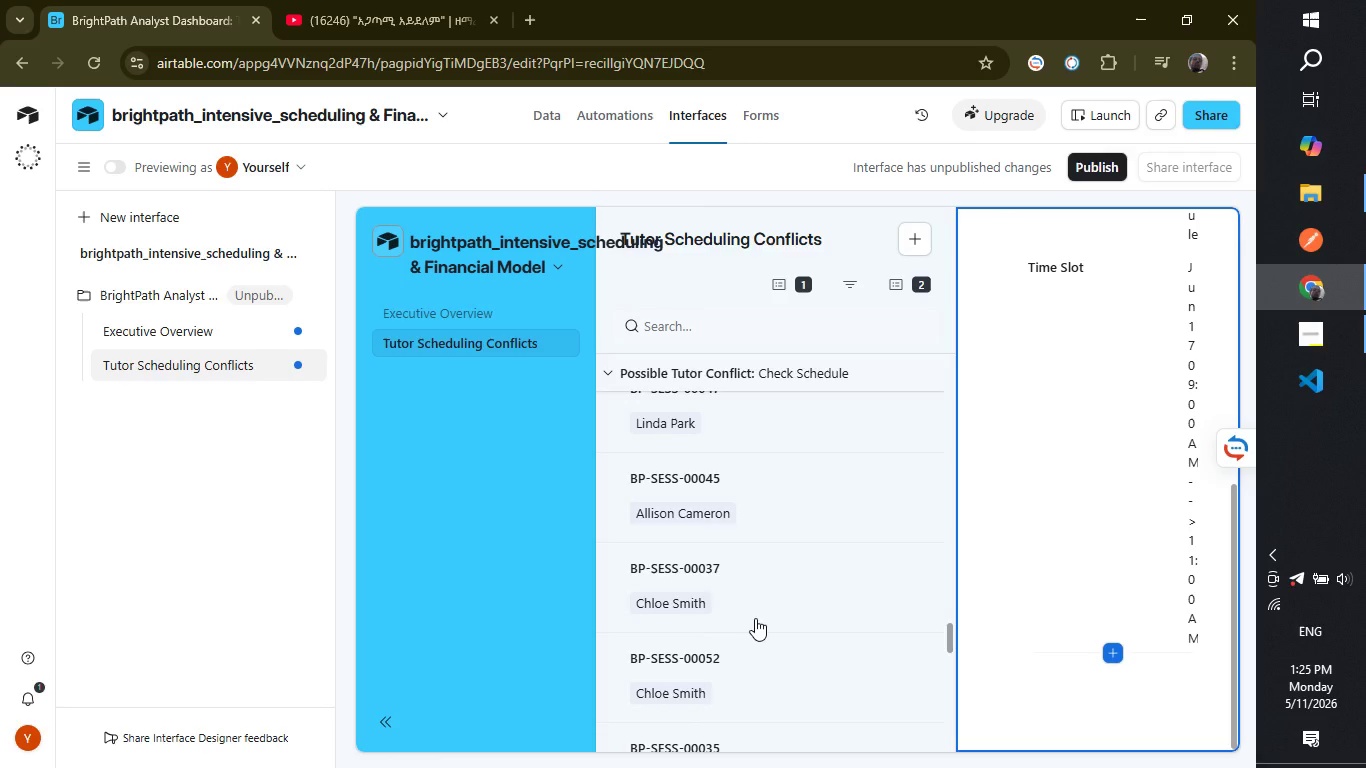 
wait(21.77)
 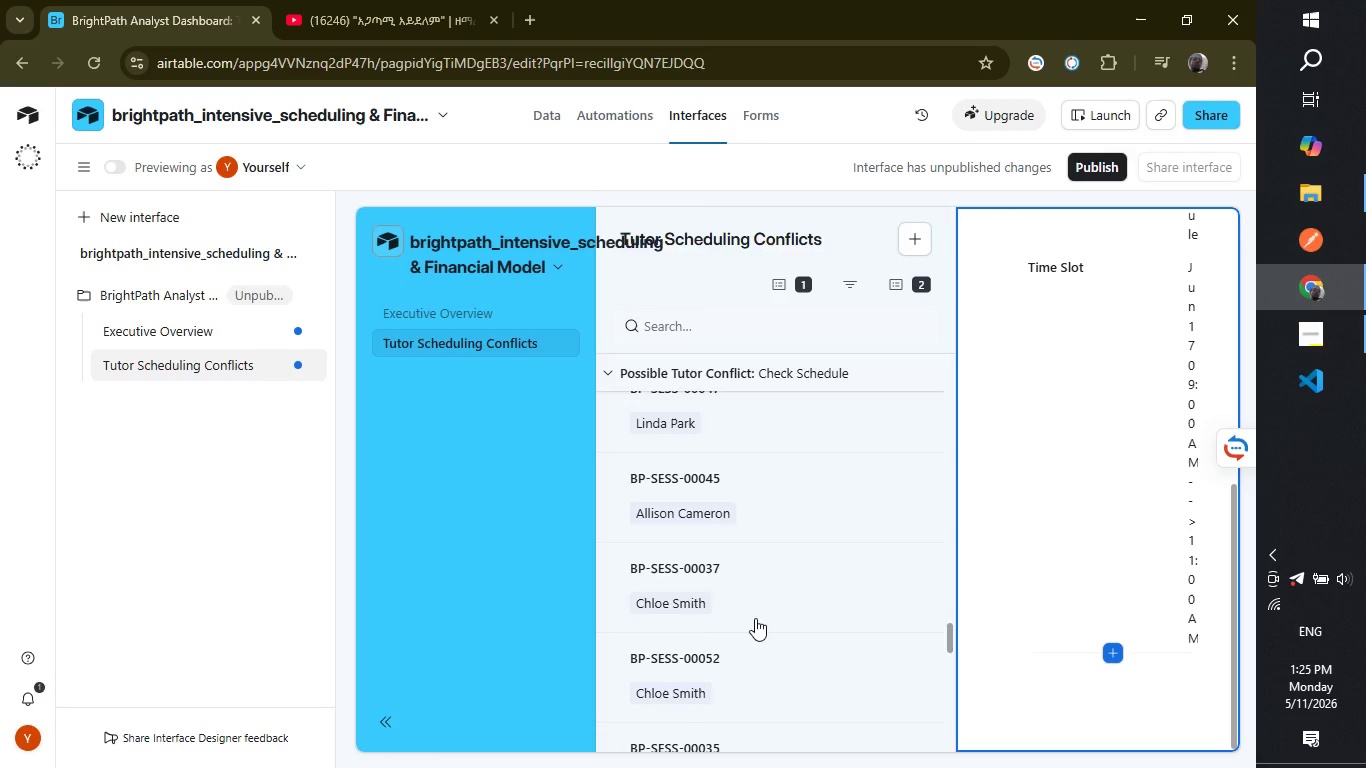 
left_click([38, 162])
 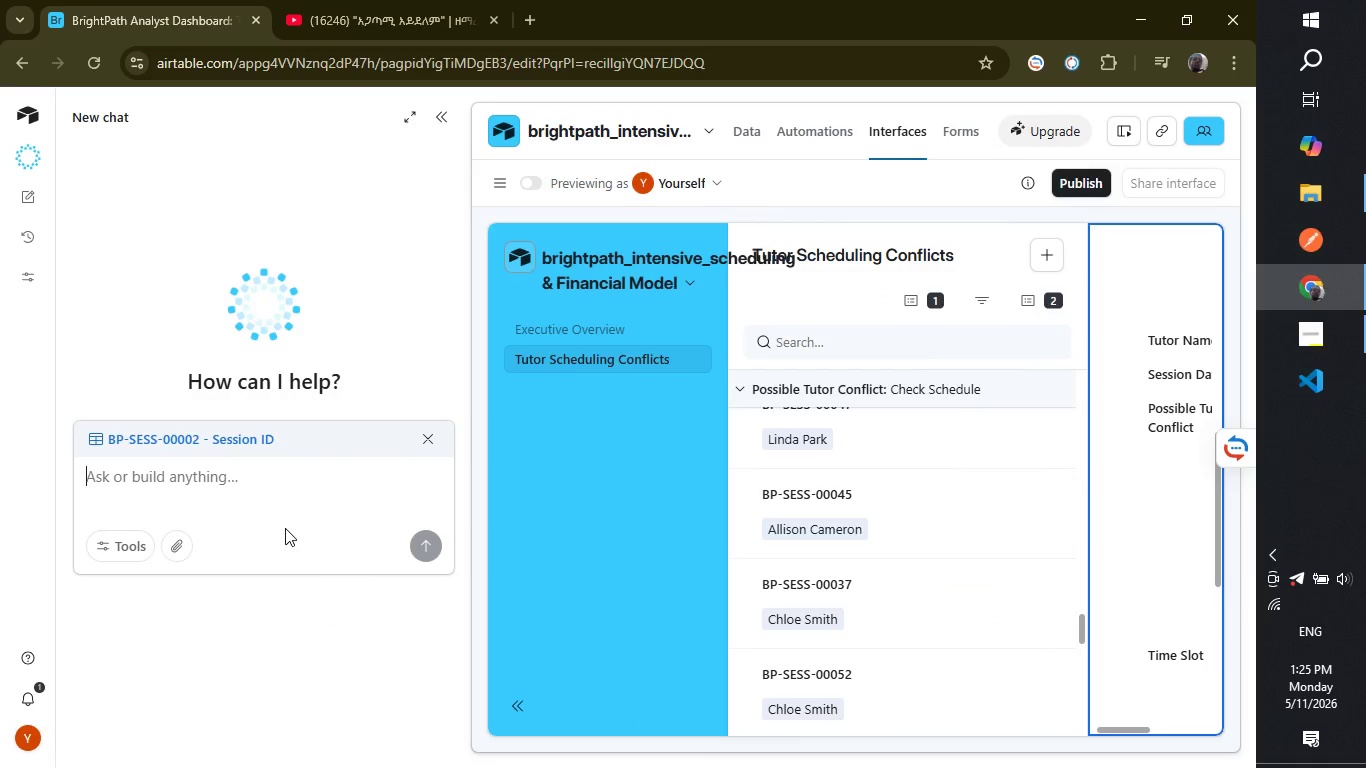 
type(add another record view that usus)
 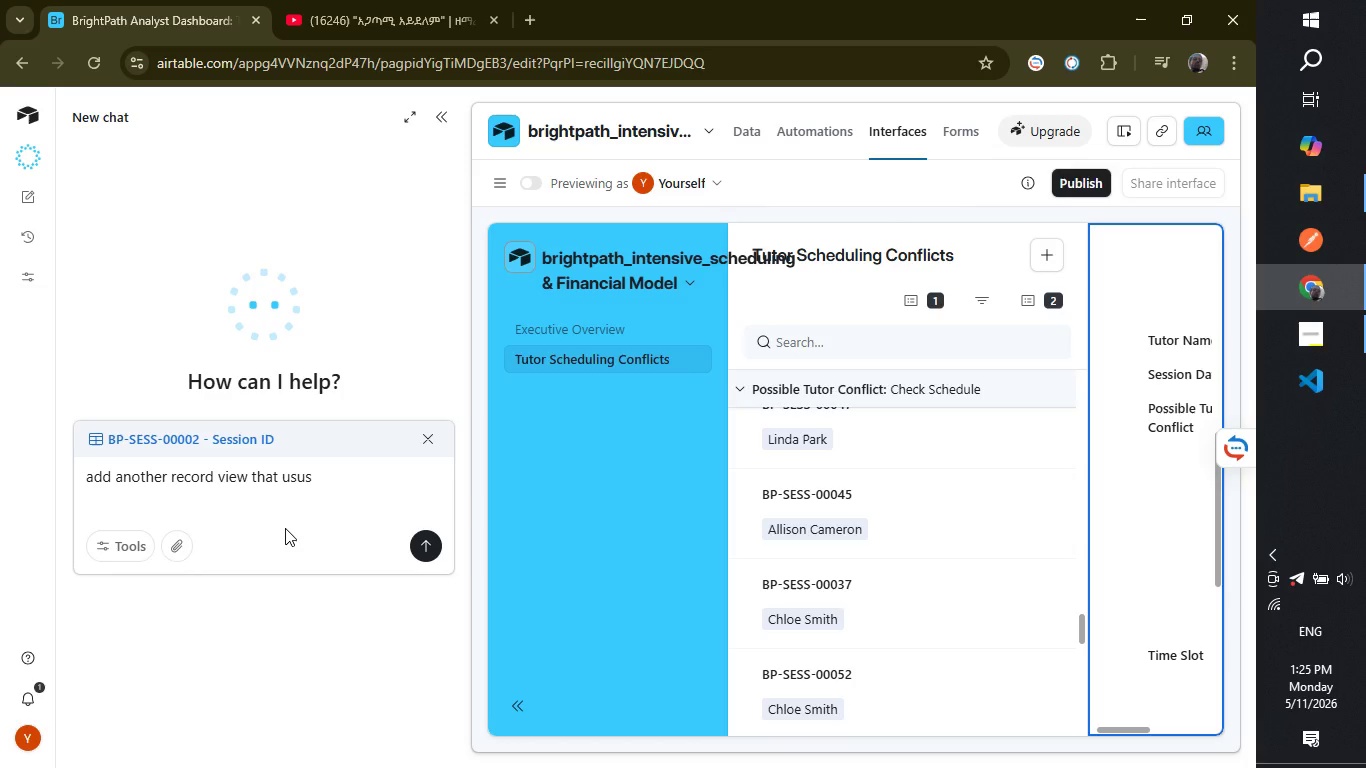 
wait(15.17)
 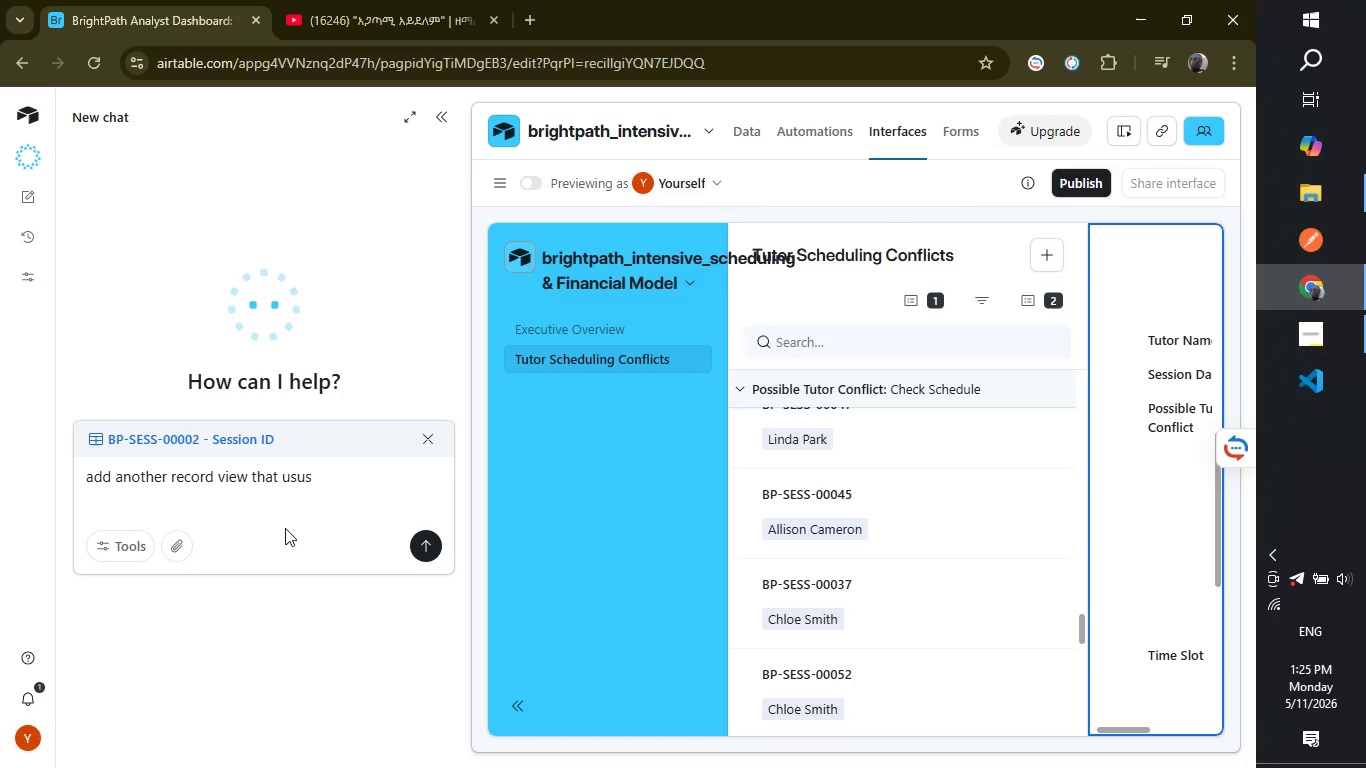 
key(Backspace)
 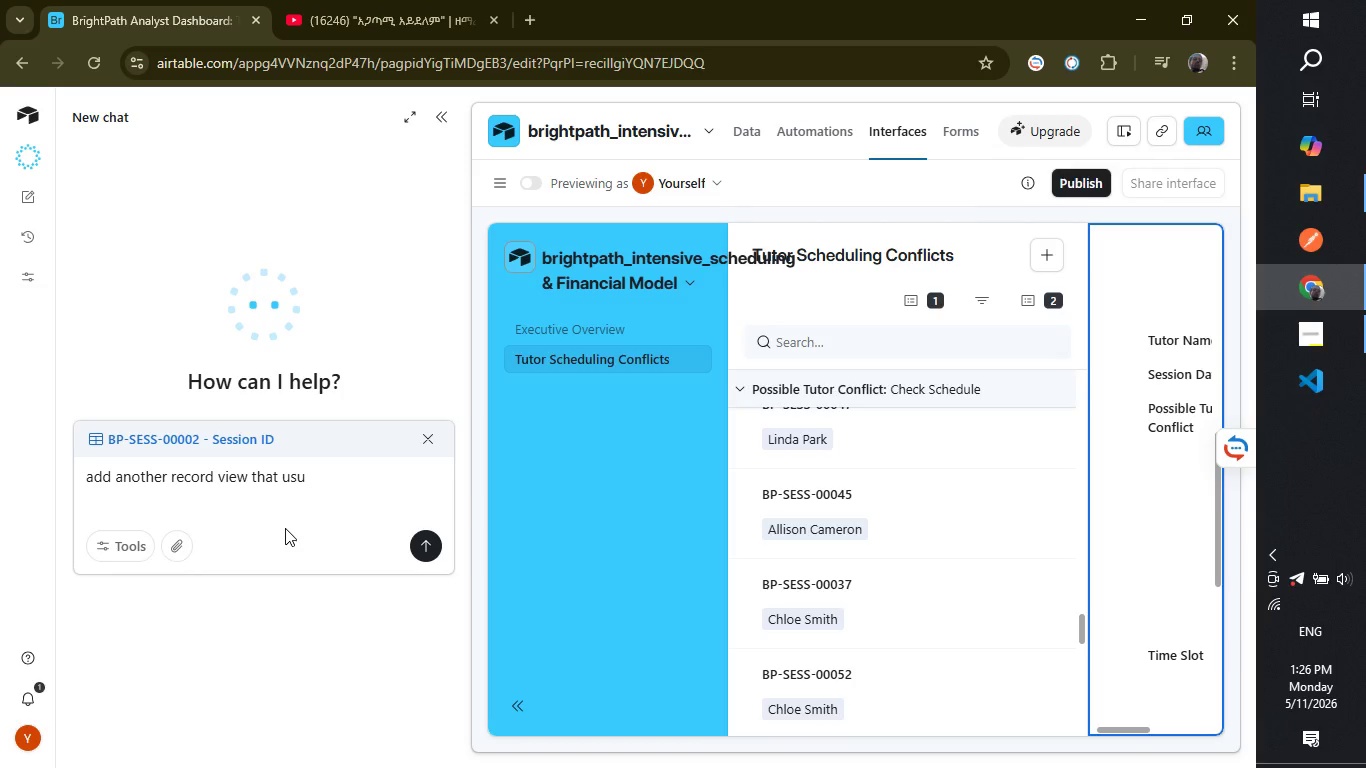 
wait(15.03)
 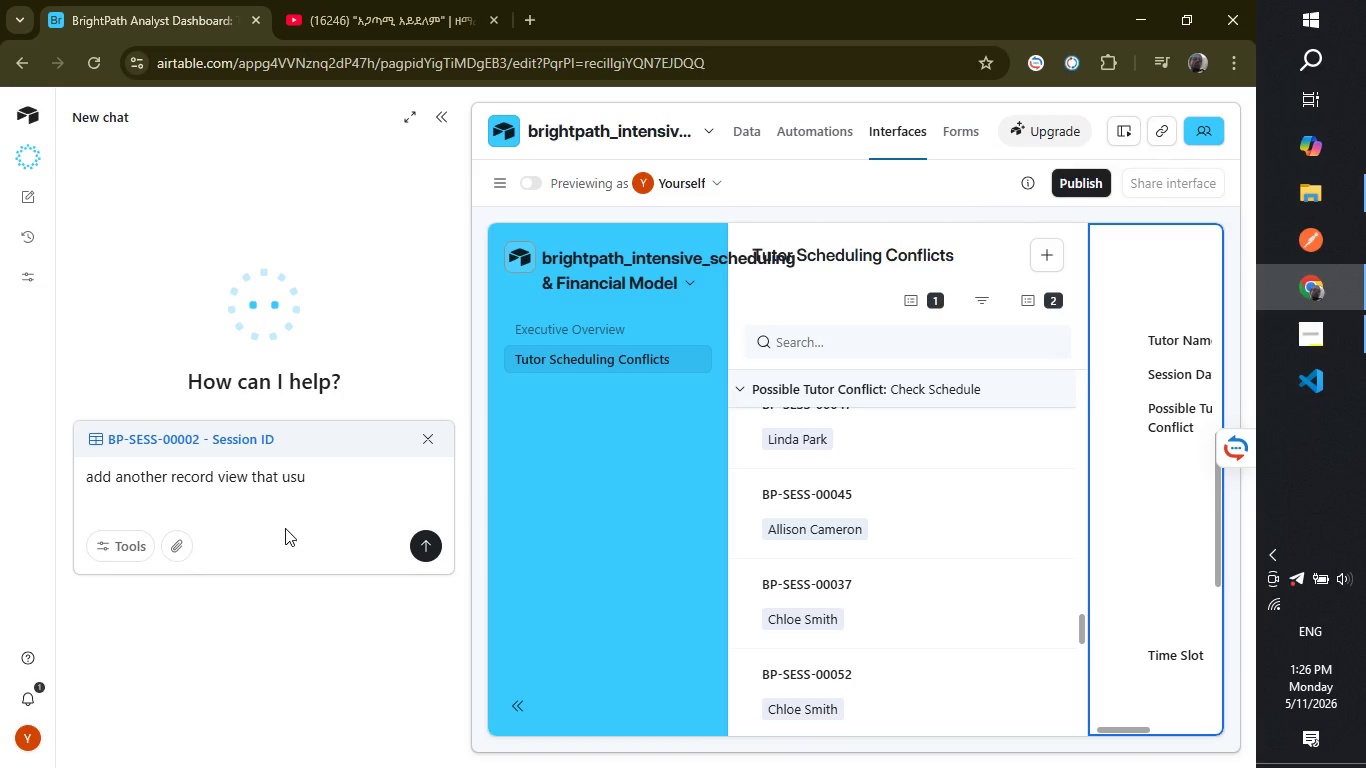 
type(es sessions table)
 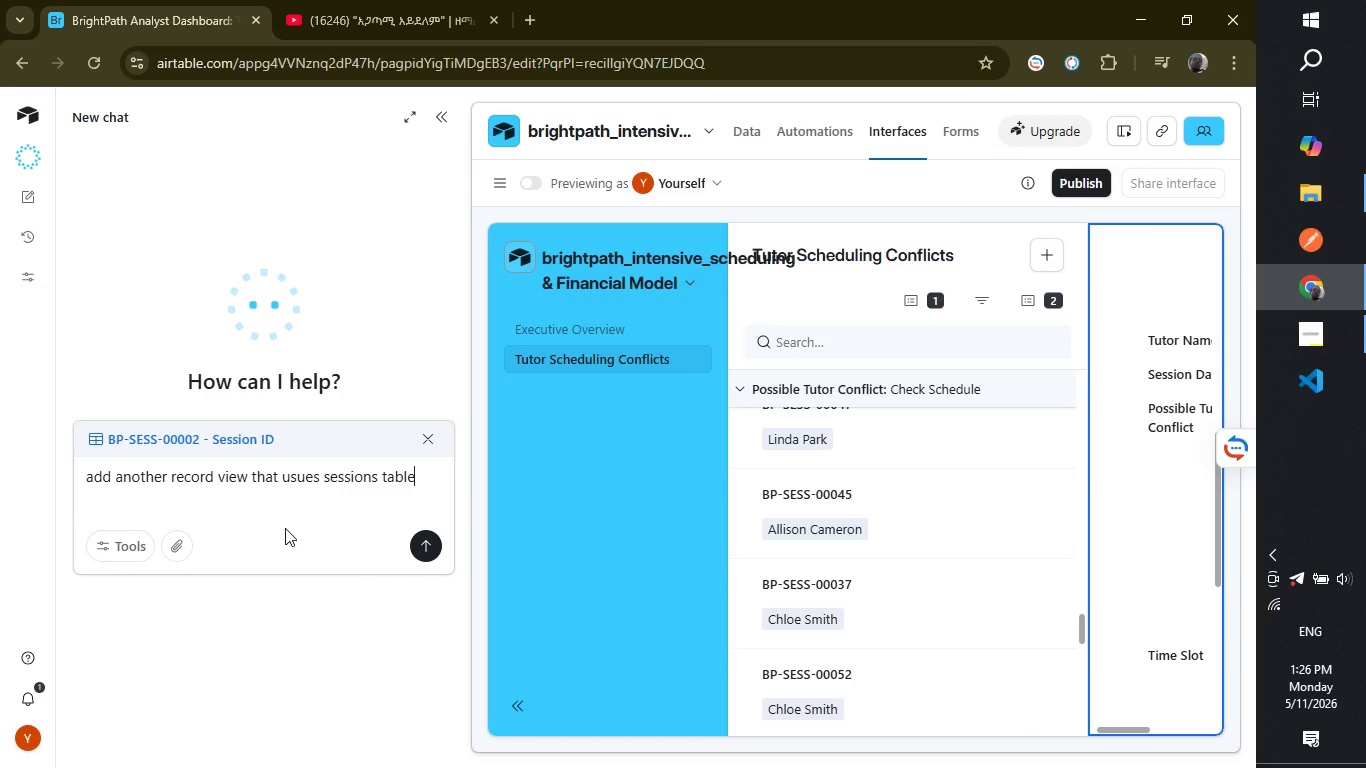 
wait(5.72)
 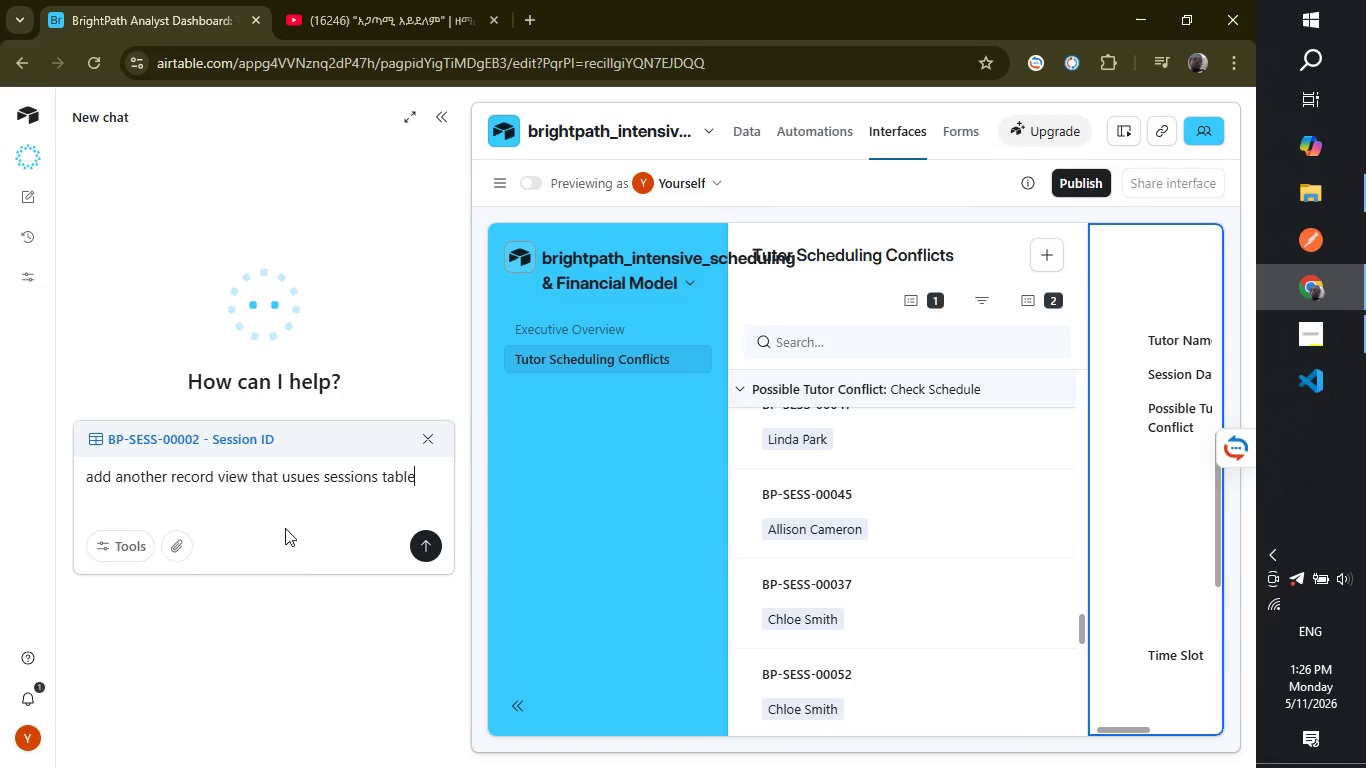 
type( view room conflicts and title Room Scheduling Conflicts)
 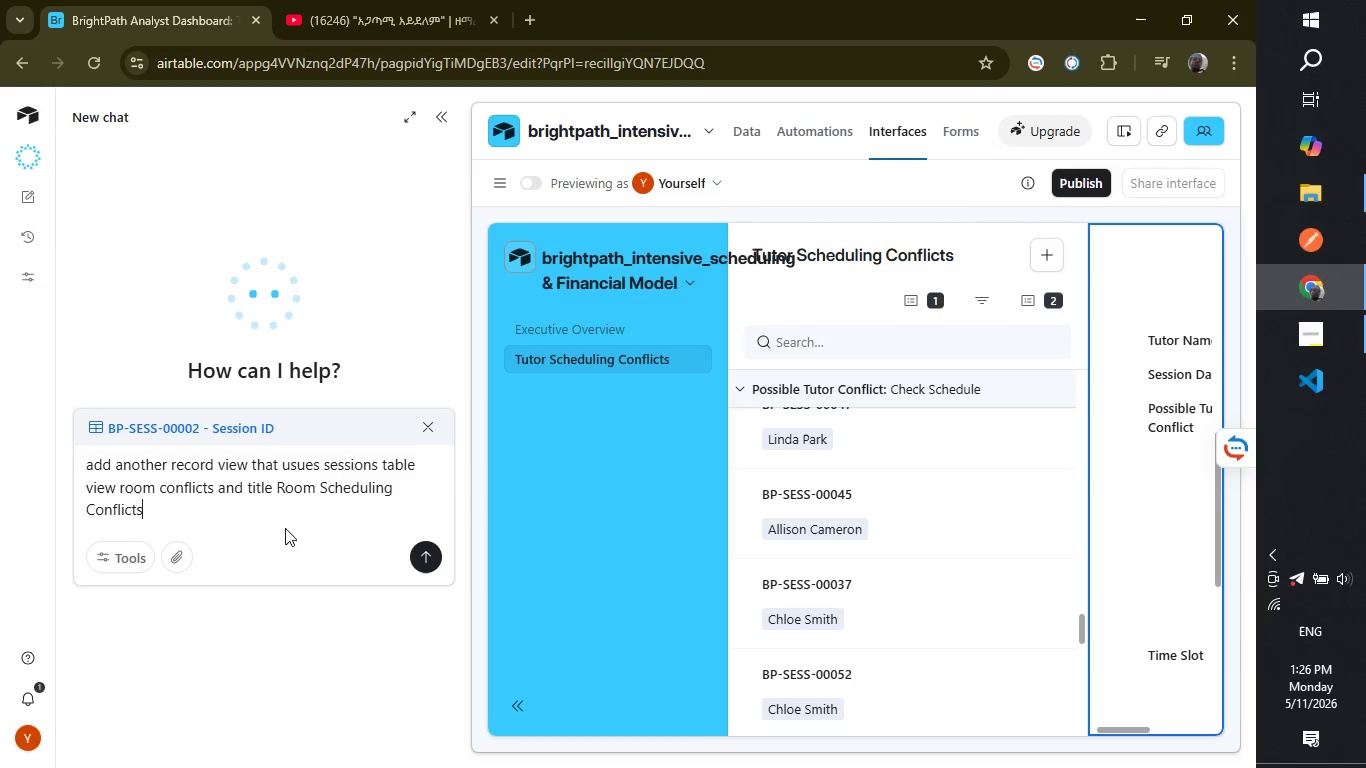 
key(Enter)
 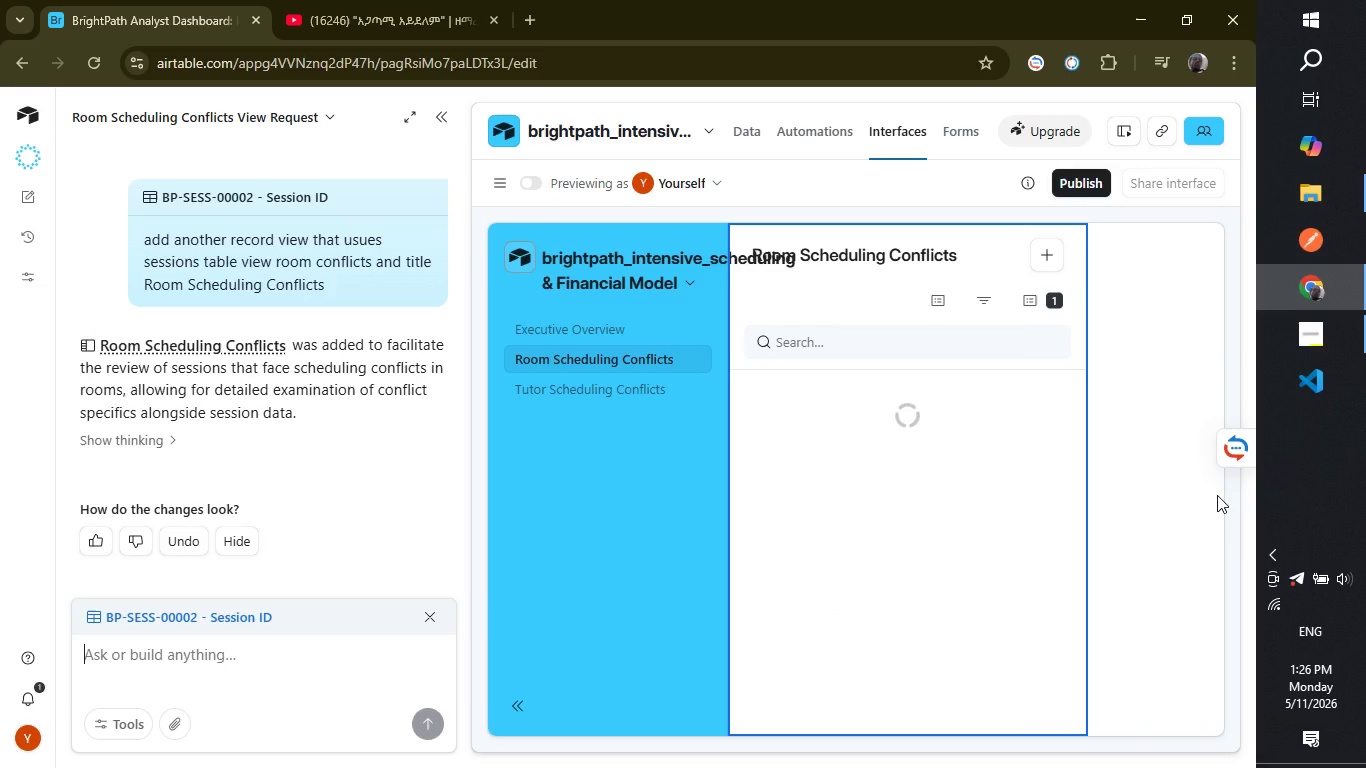 
wait(24.64)
 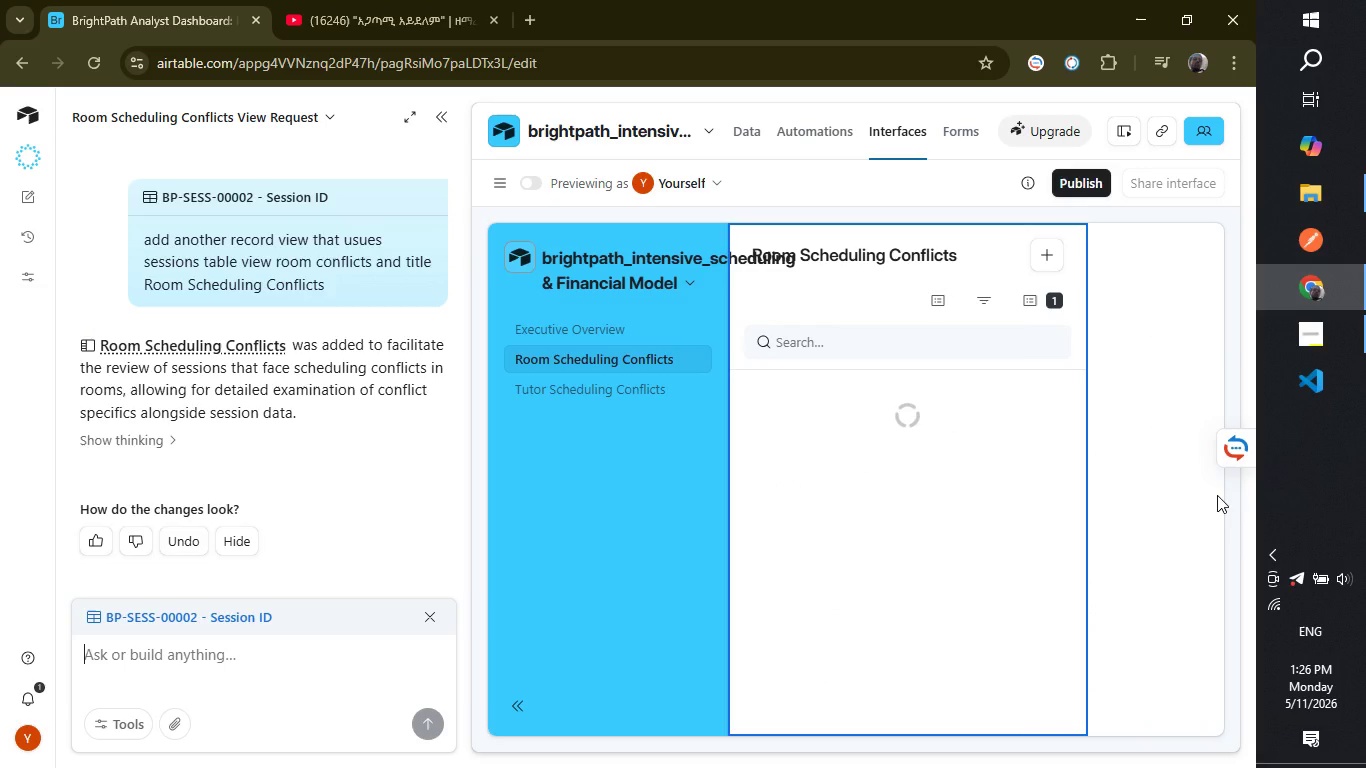 
left_click([787, 381])
 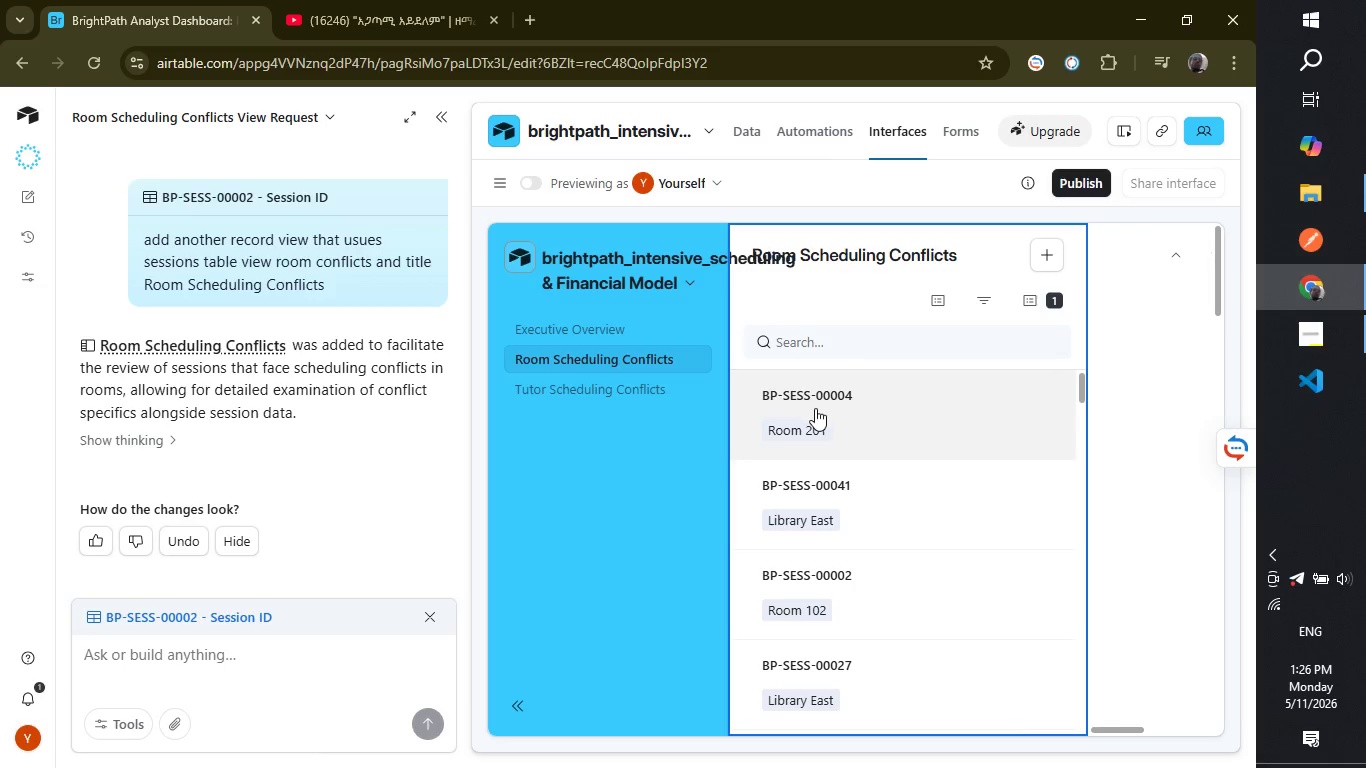 
left_click([820, 423])
 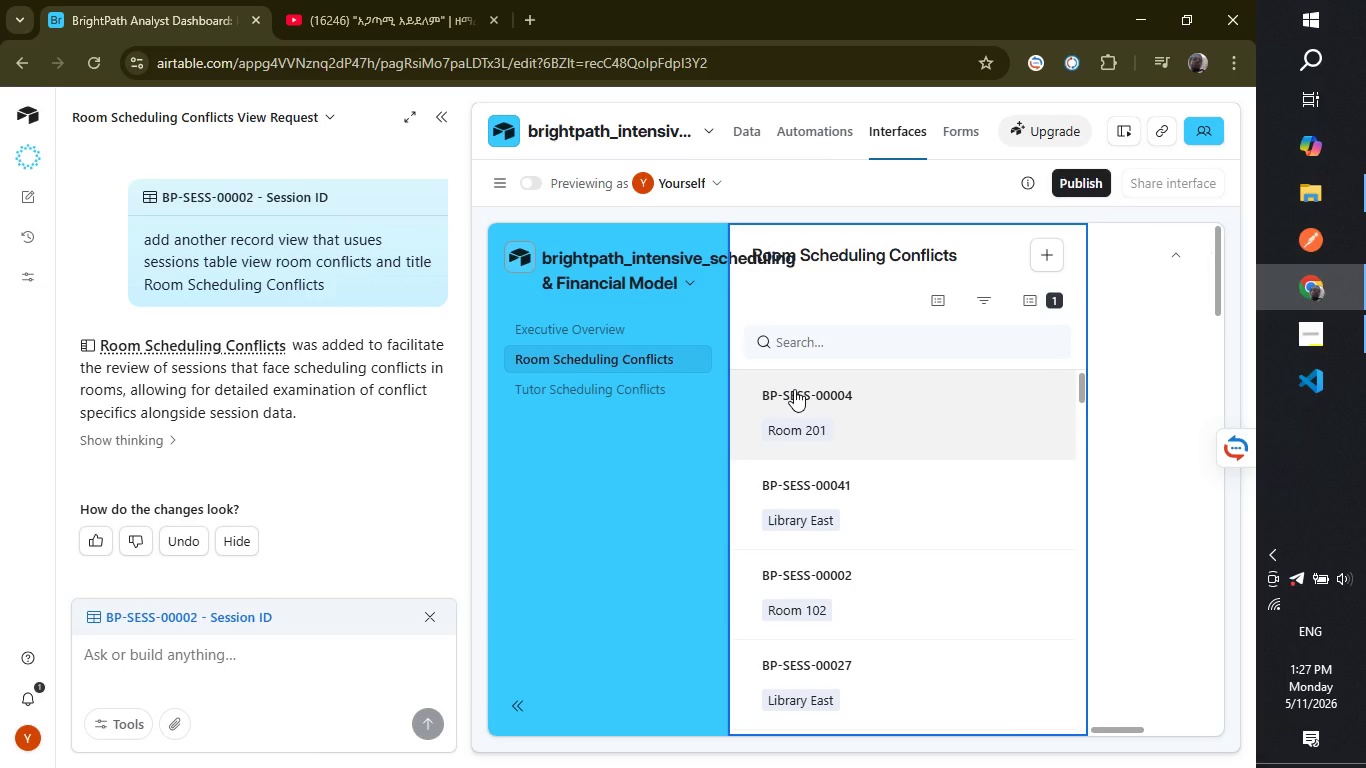 
left_click([794, 385])
 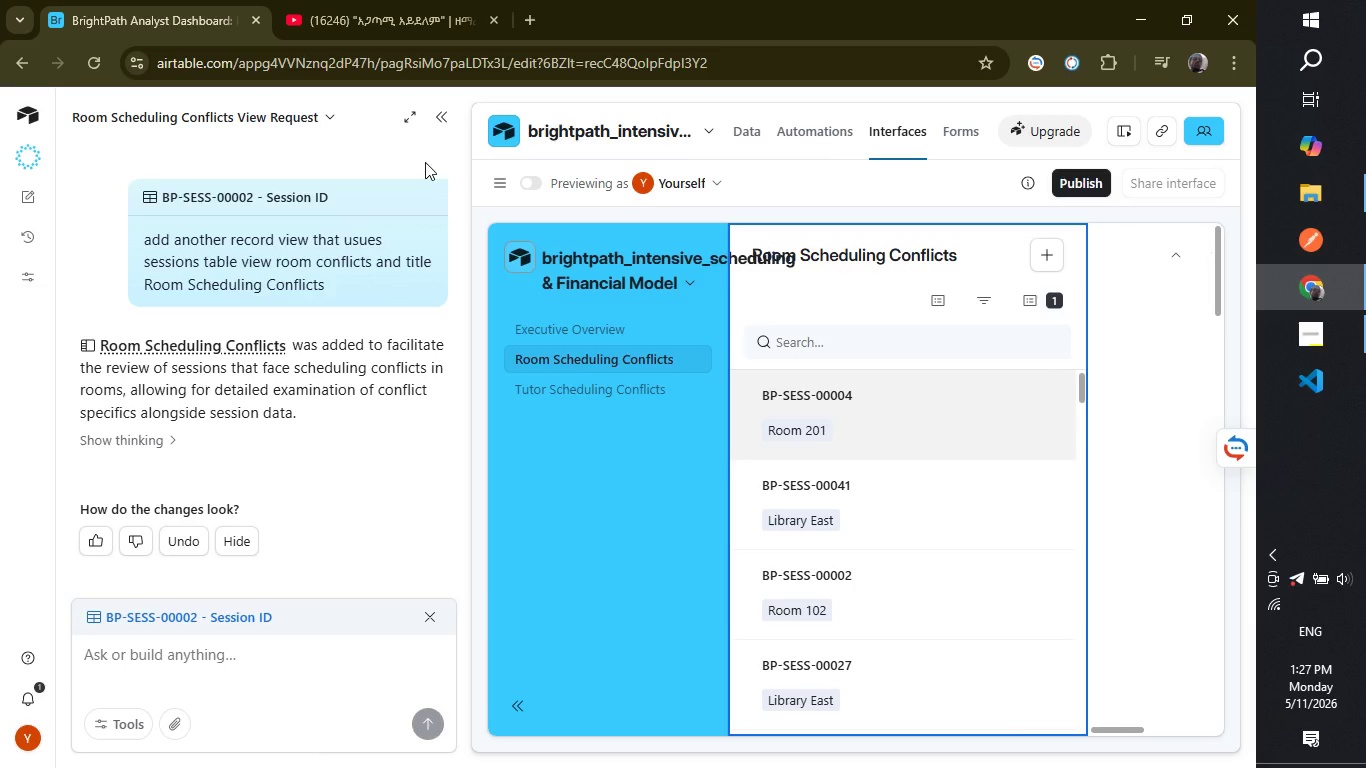 
left_click([446, 120])
 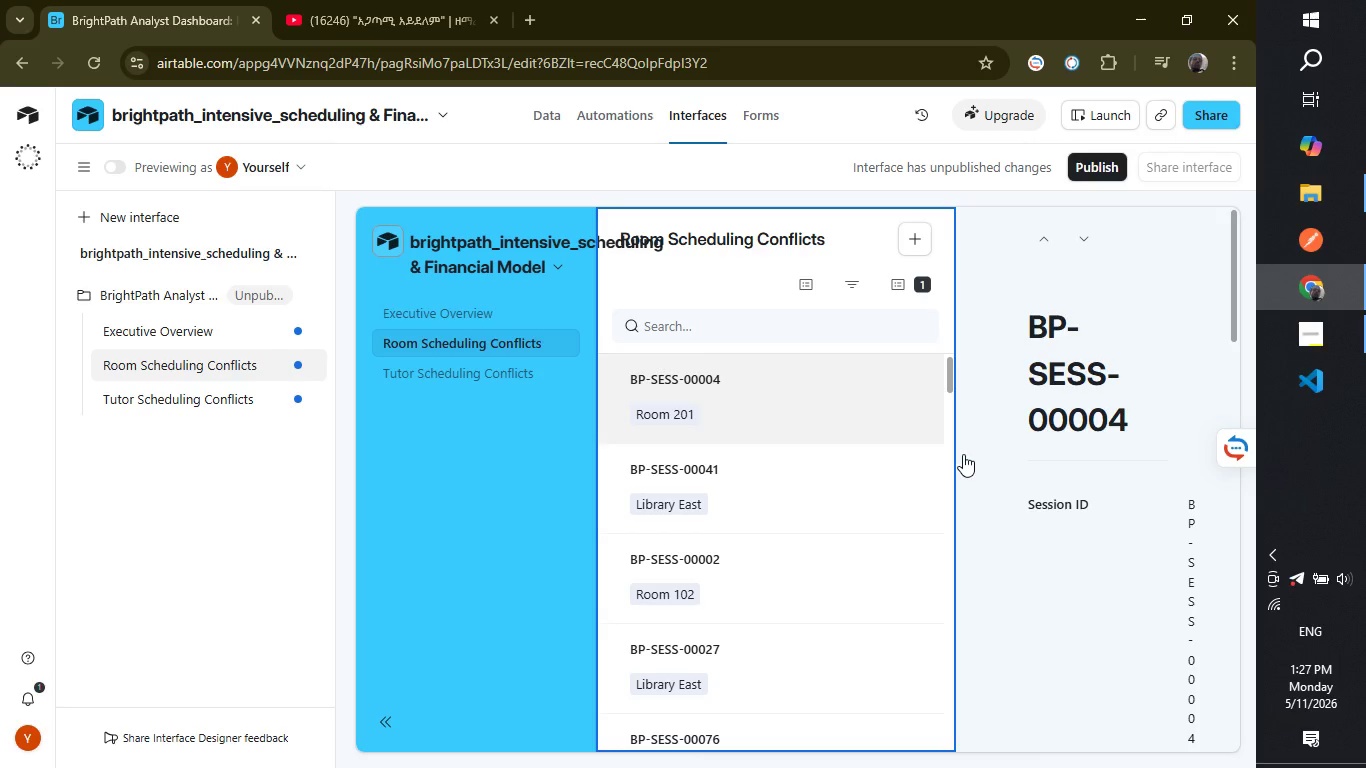 
left_click([751, 384])
 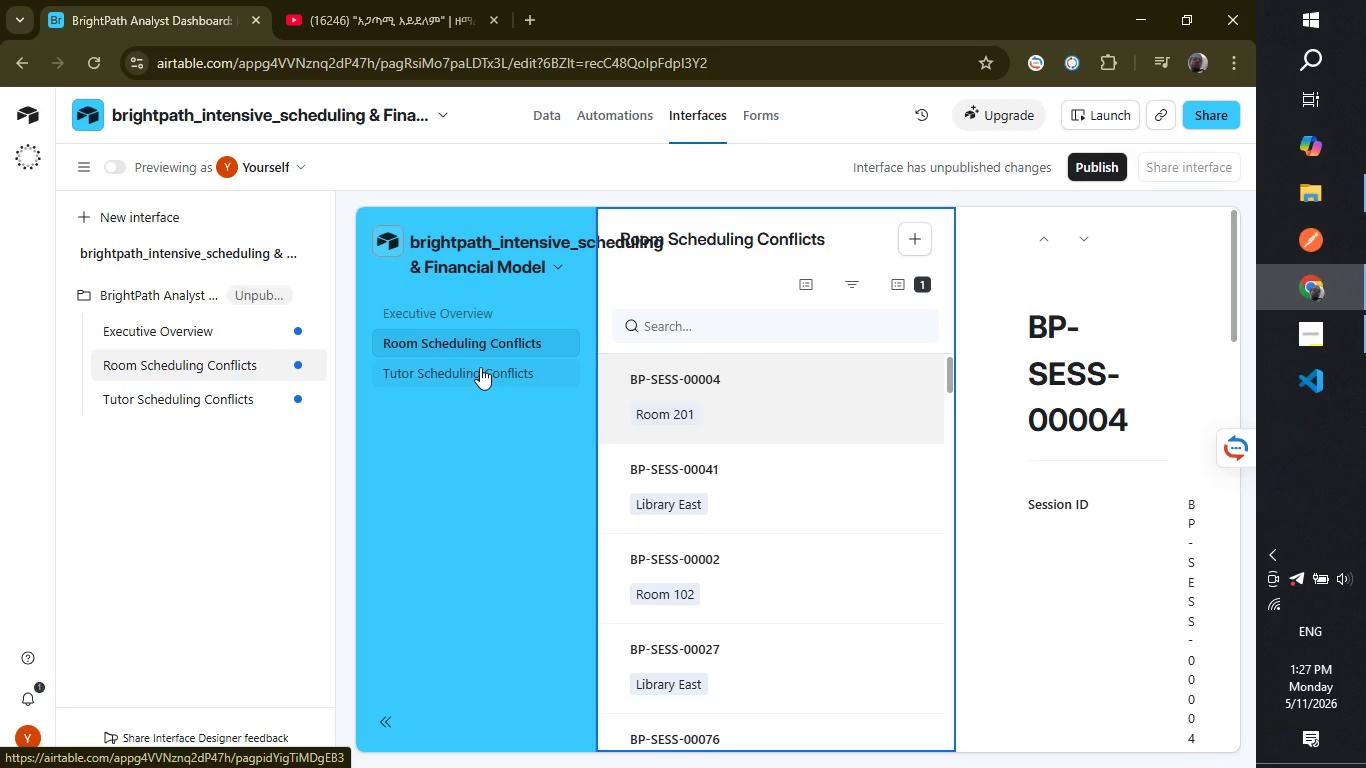 
left_click([477, 366])
 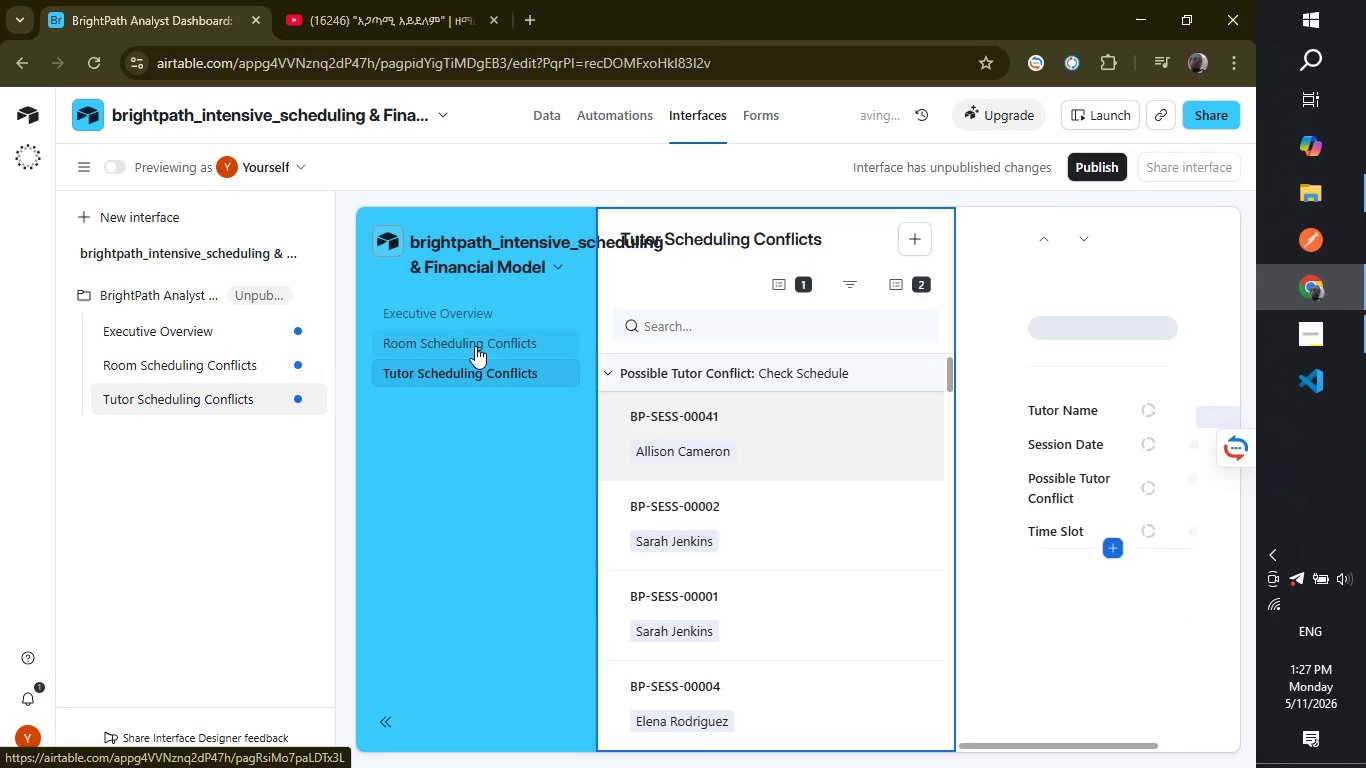 
left_click([475, 346])
 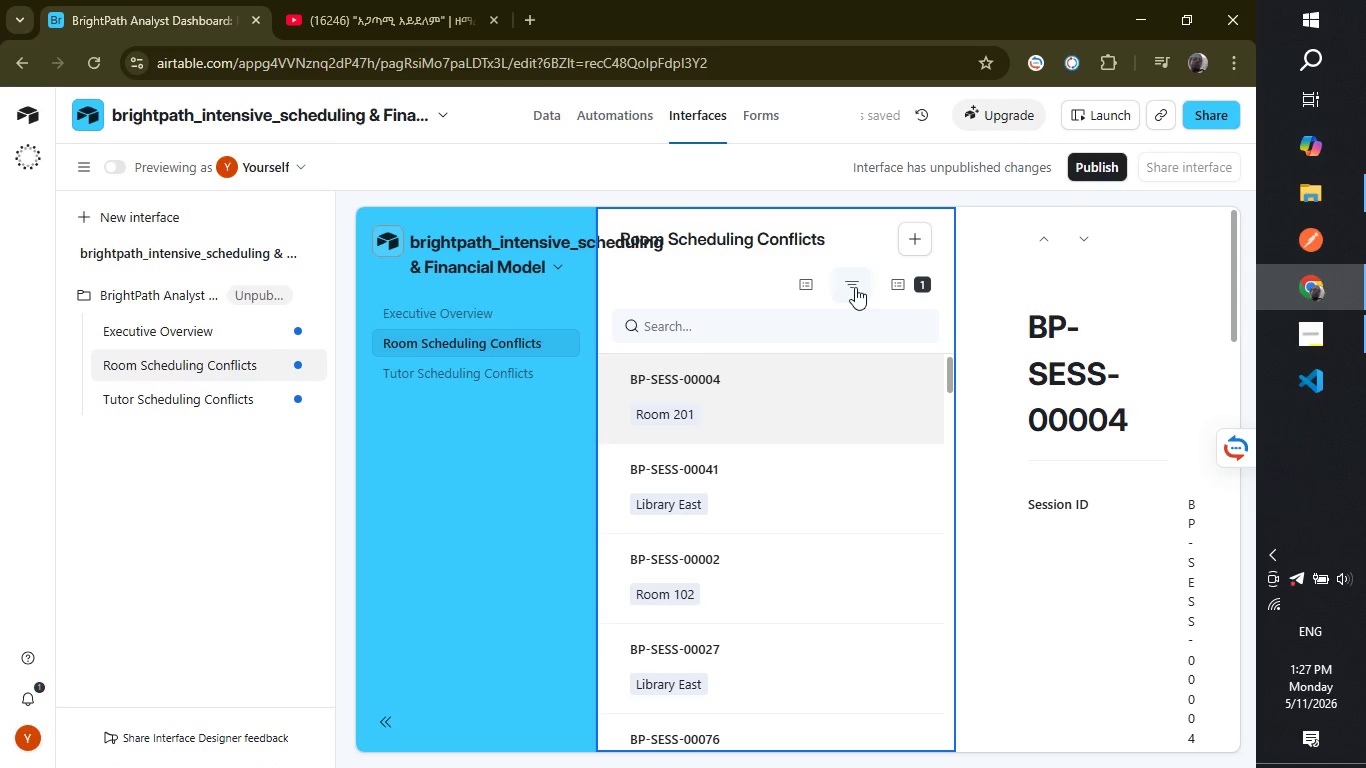 
wait(10.78)
 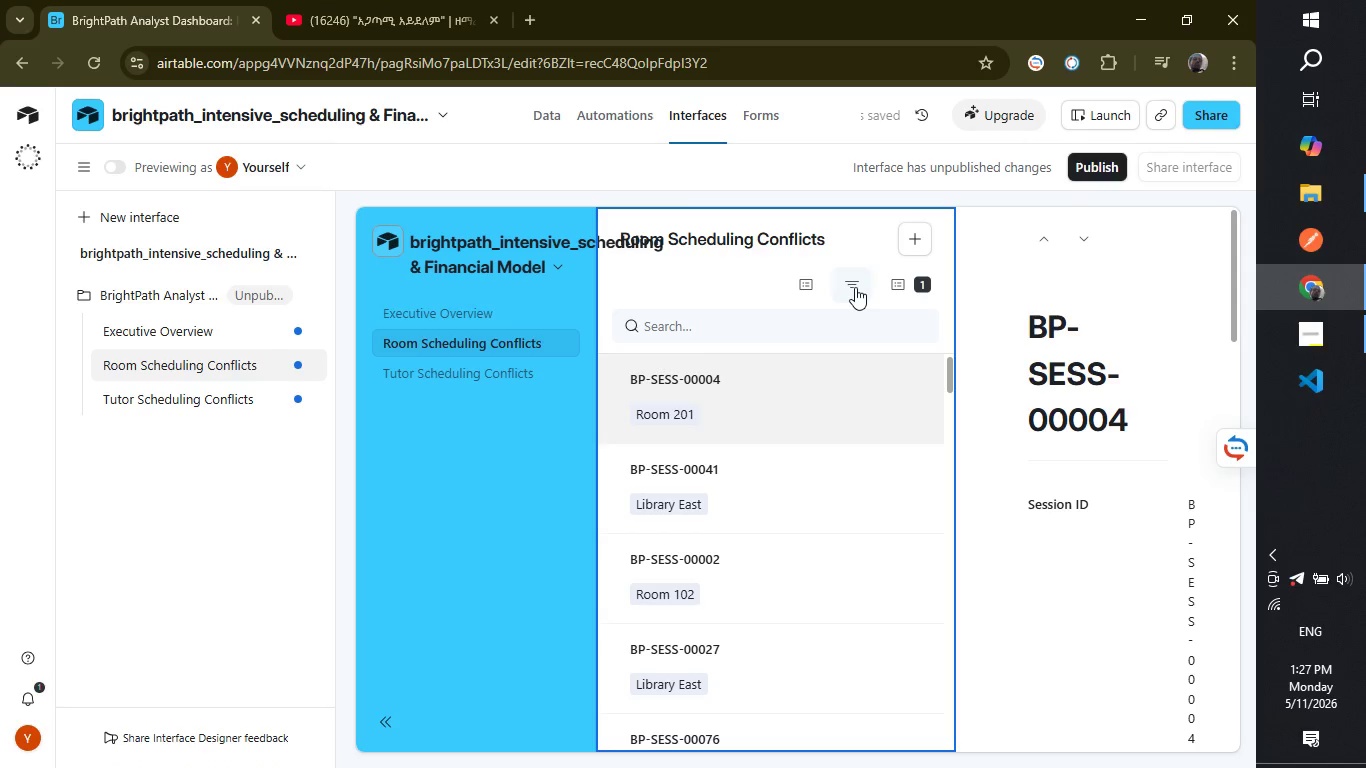 
left_click([997, 340])
 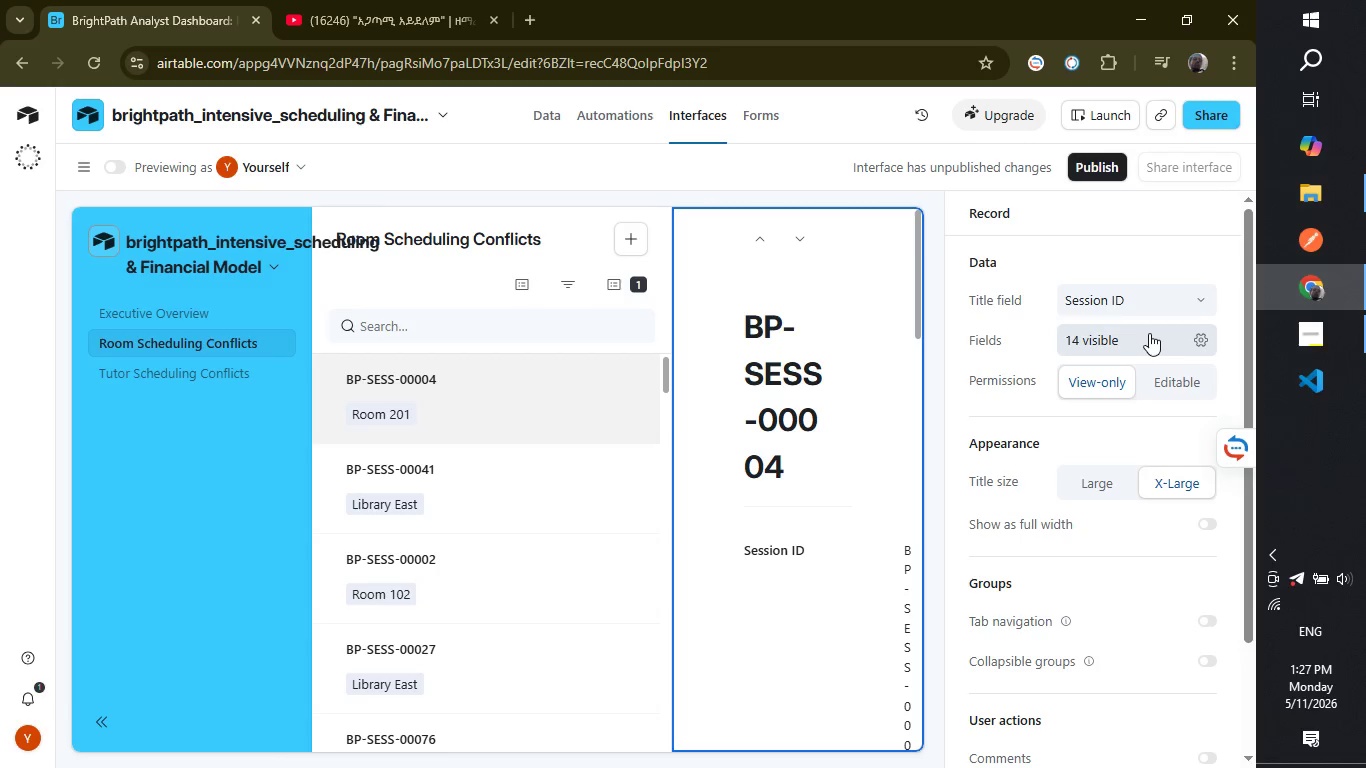 
left_click([1149, 332])
 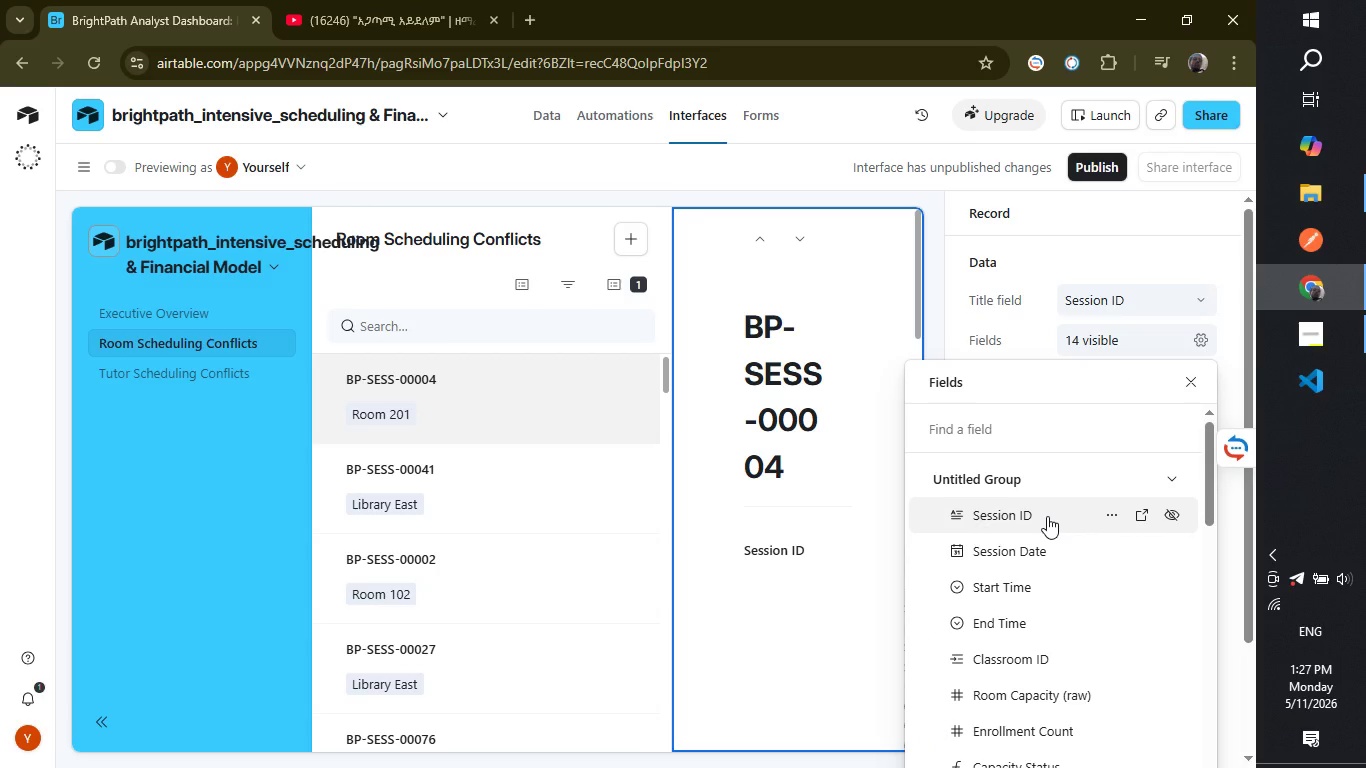 
wait(10.41)
 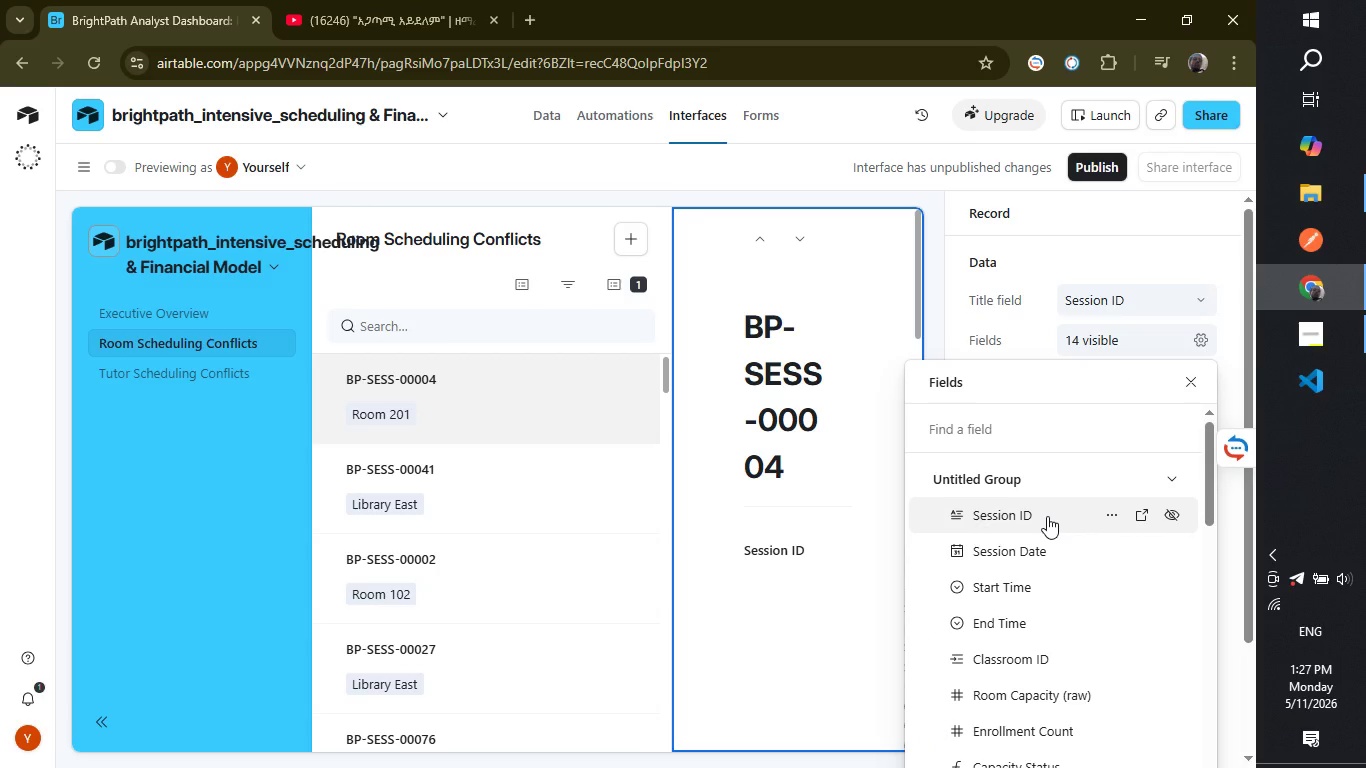 
left_click([1168, 585])
 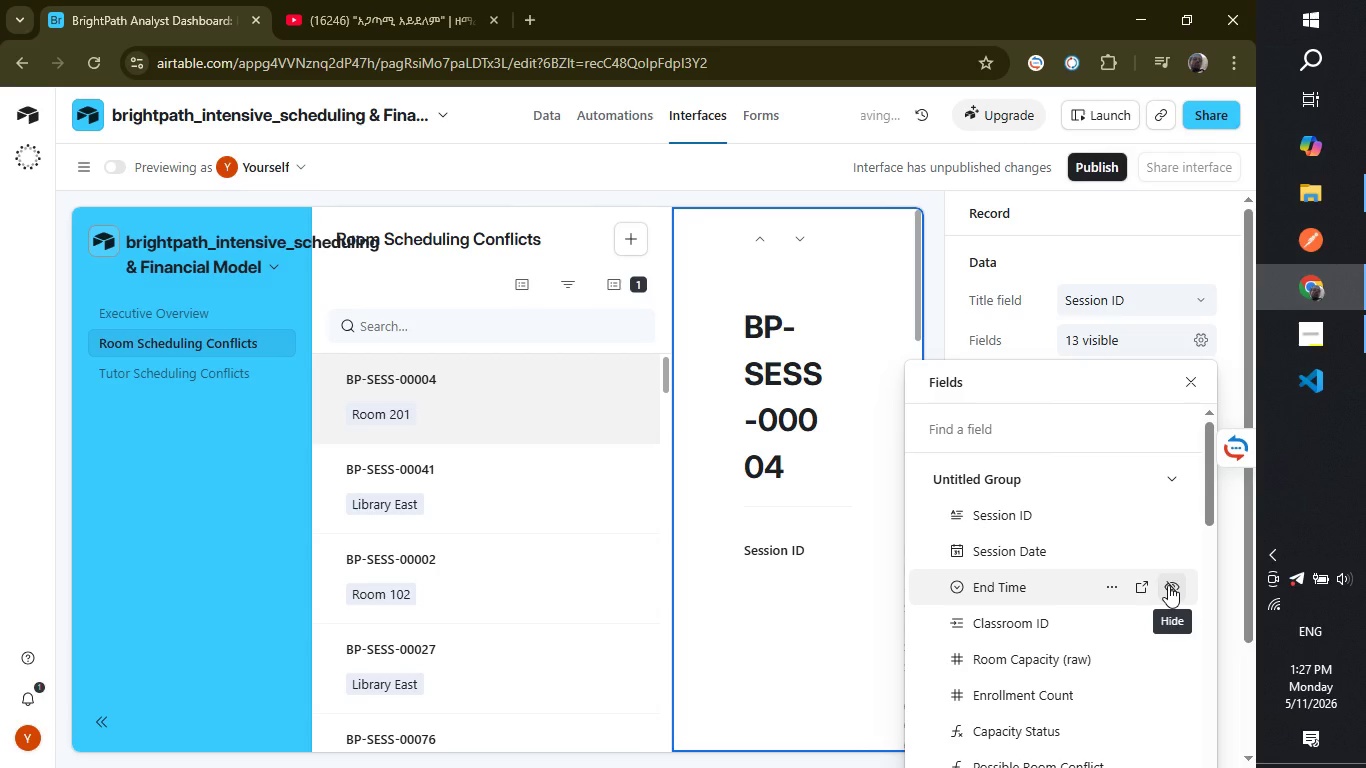 
left_click([1168, 585])
 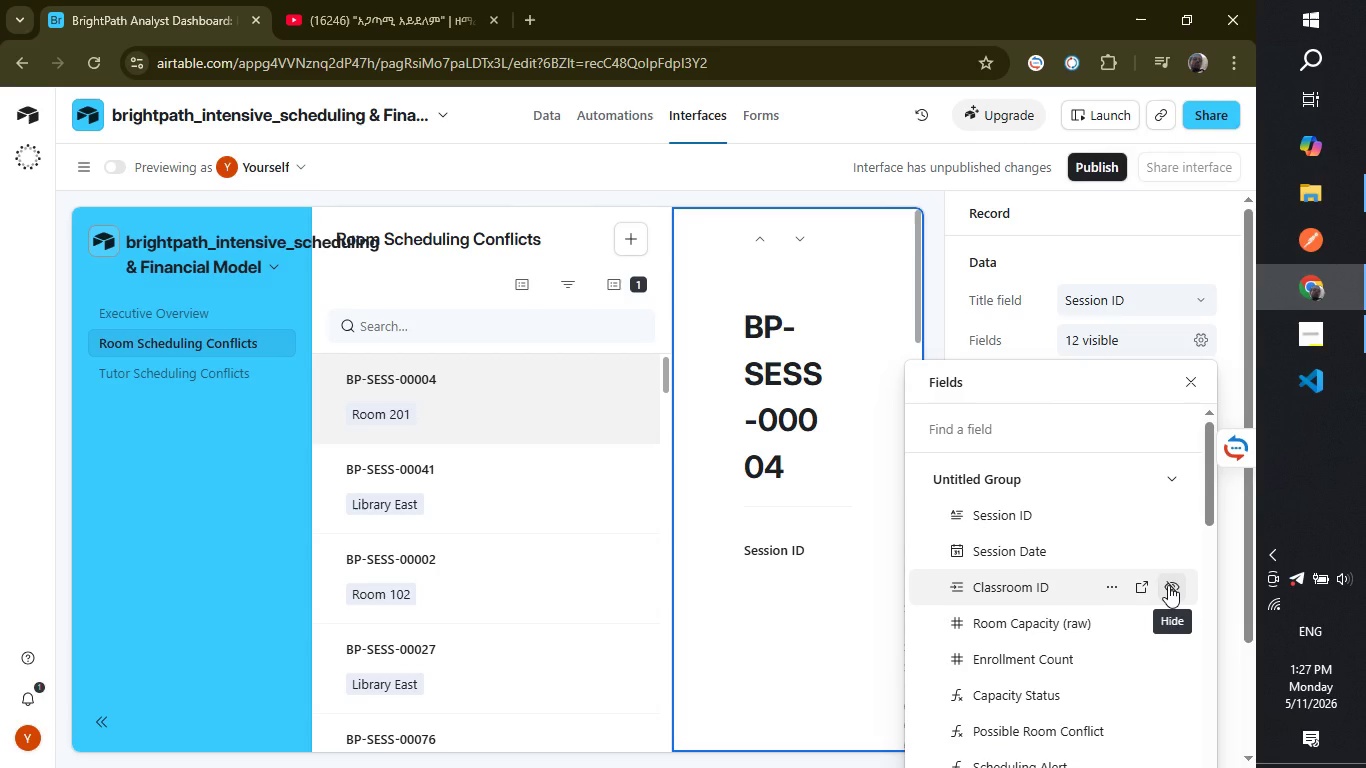 
wait(12.02)
 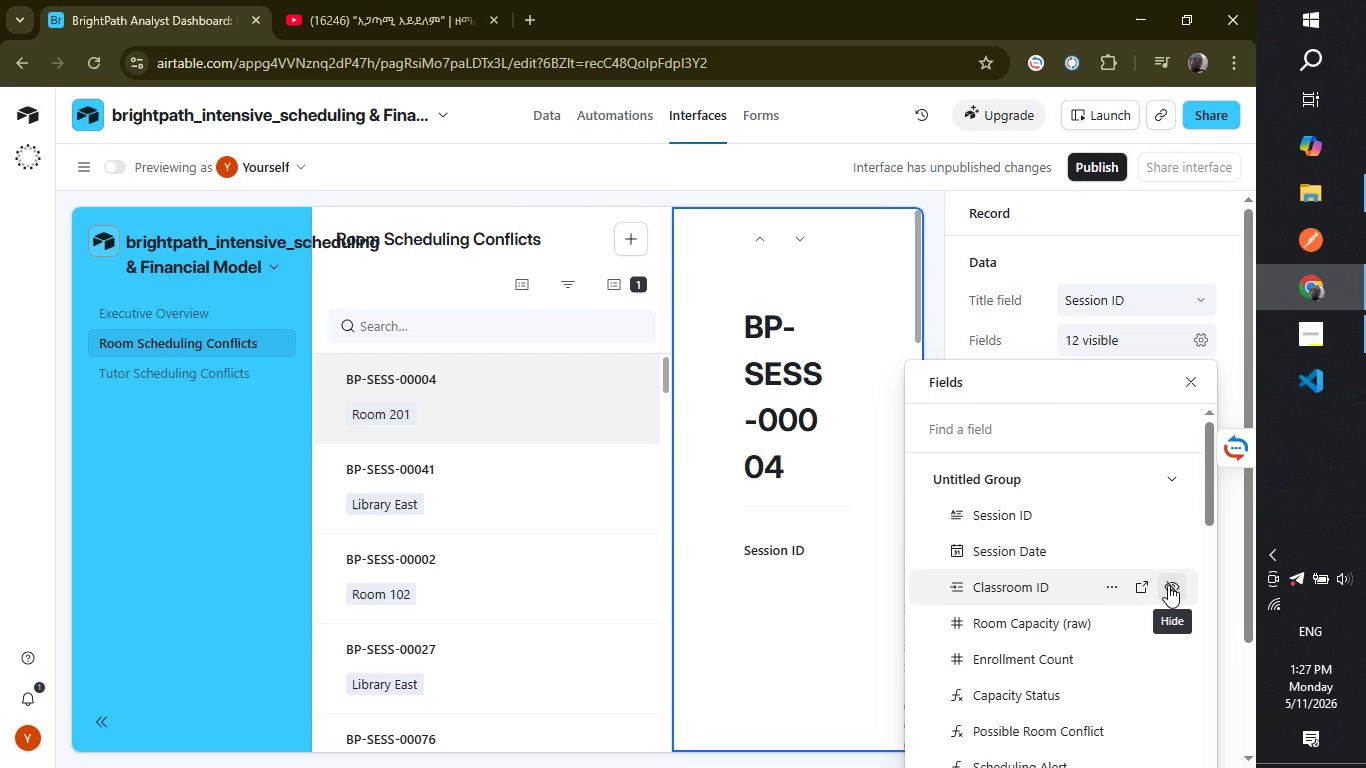 
left_click([1170, 512])
 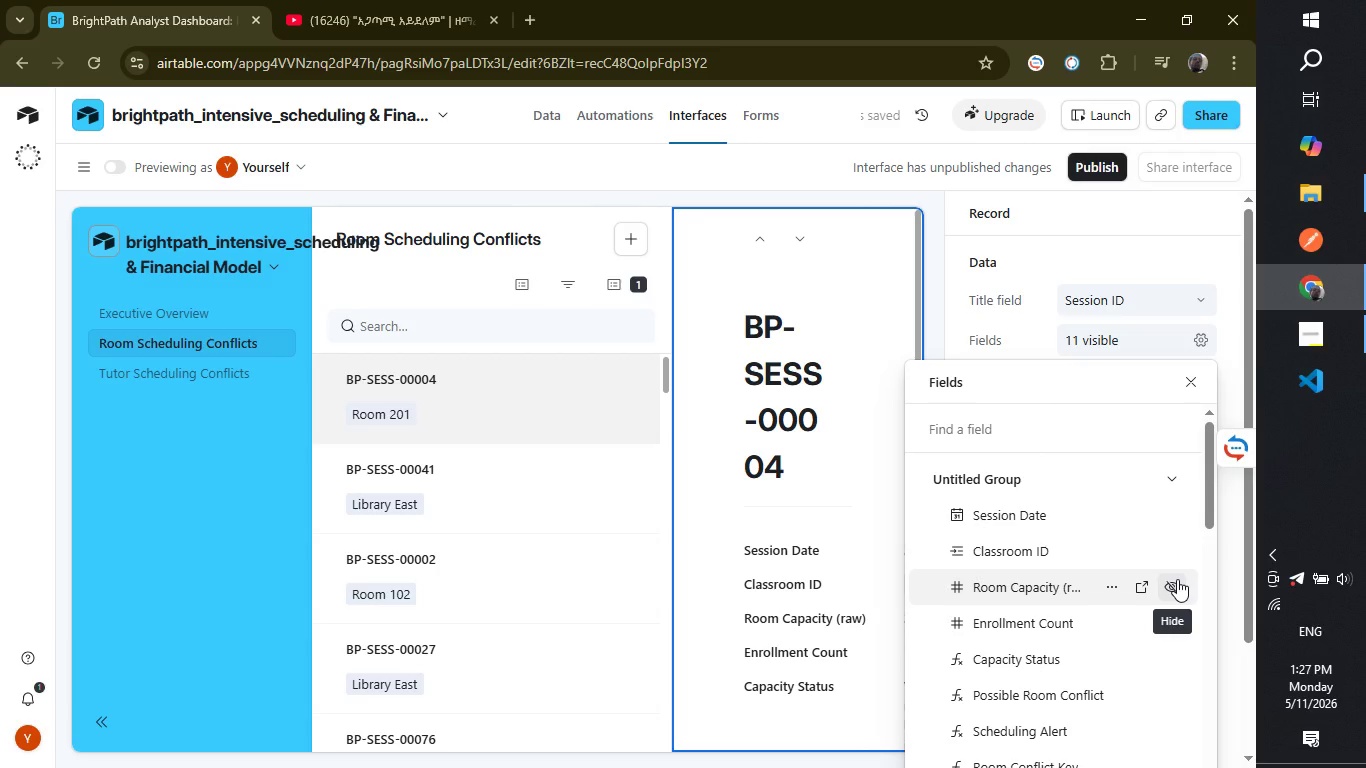 
left_click([1176, 581])
 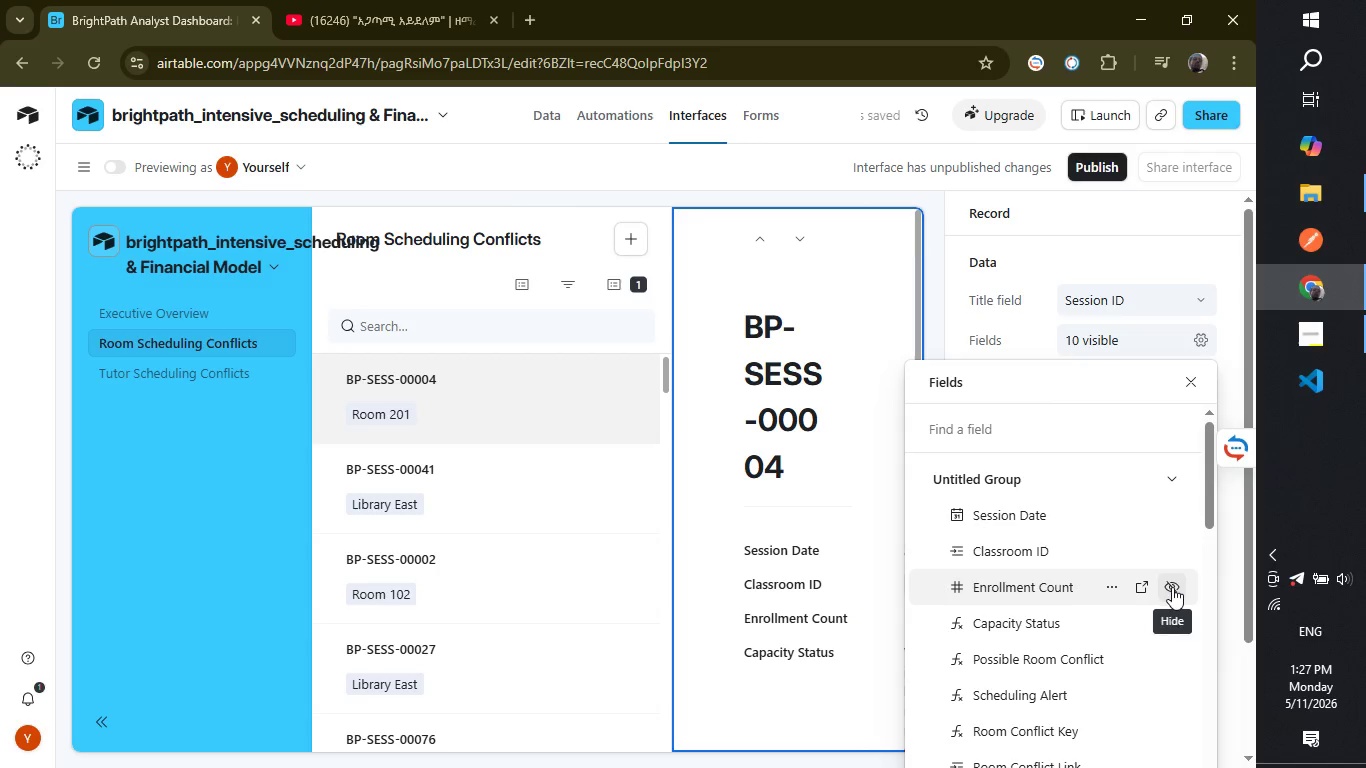 
left_click([1172, 587])
 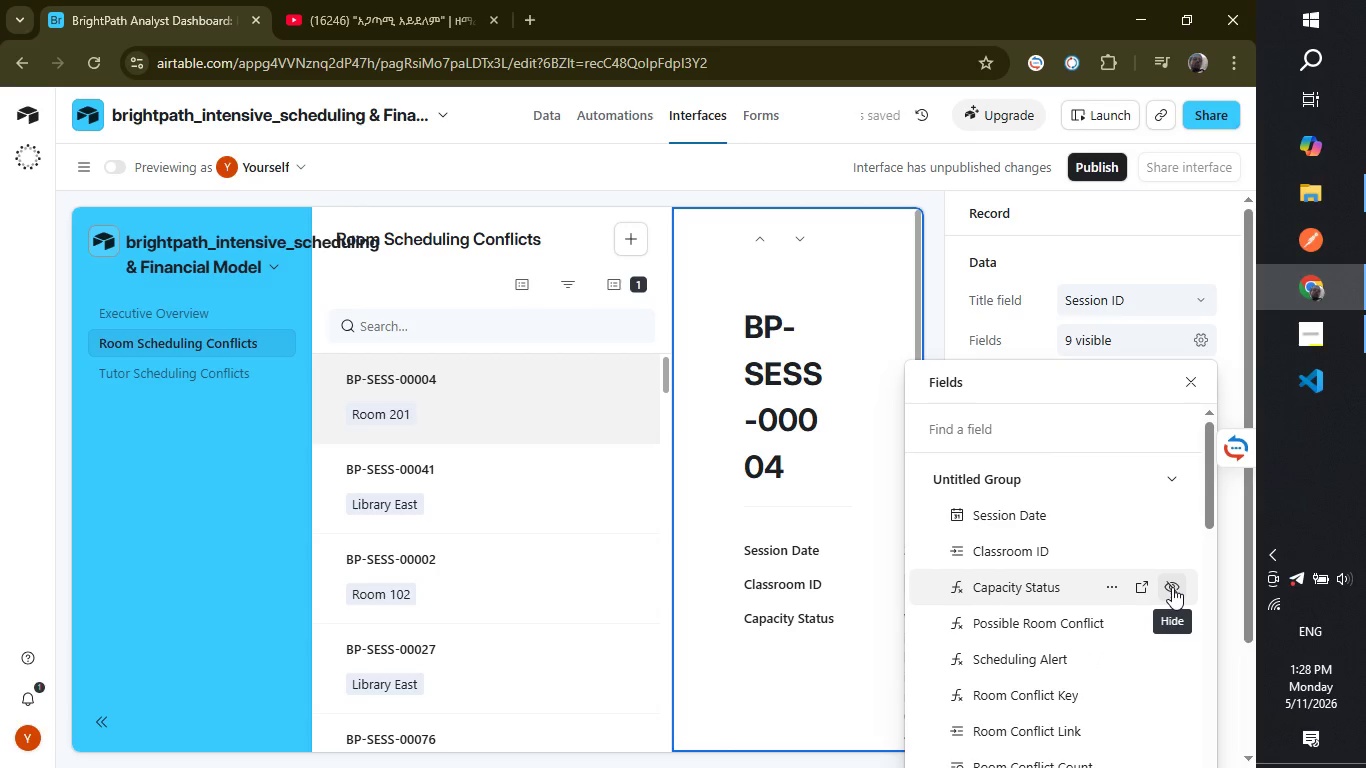 
left_click([1172, 587])
 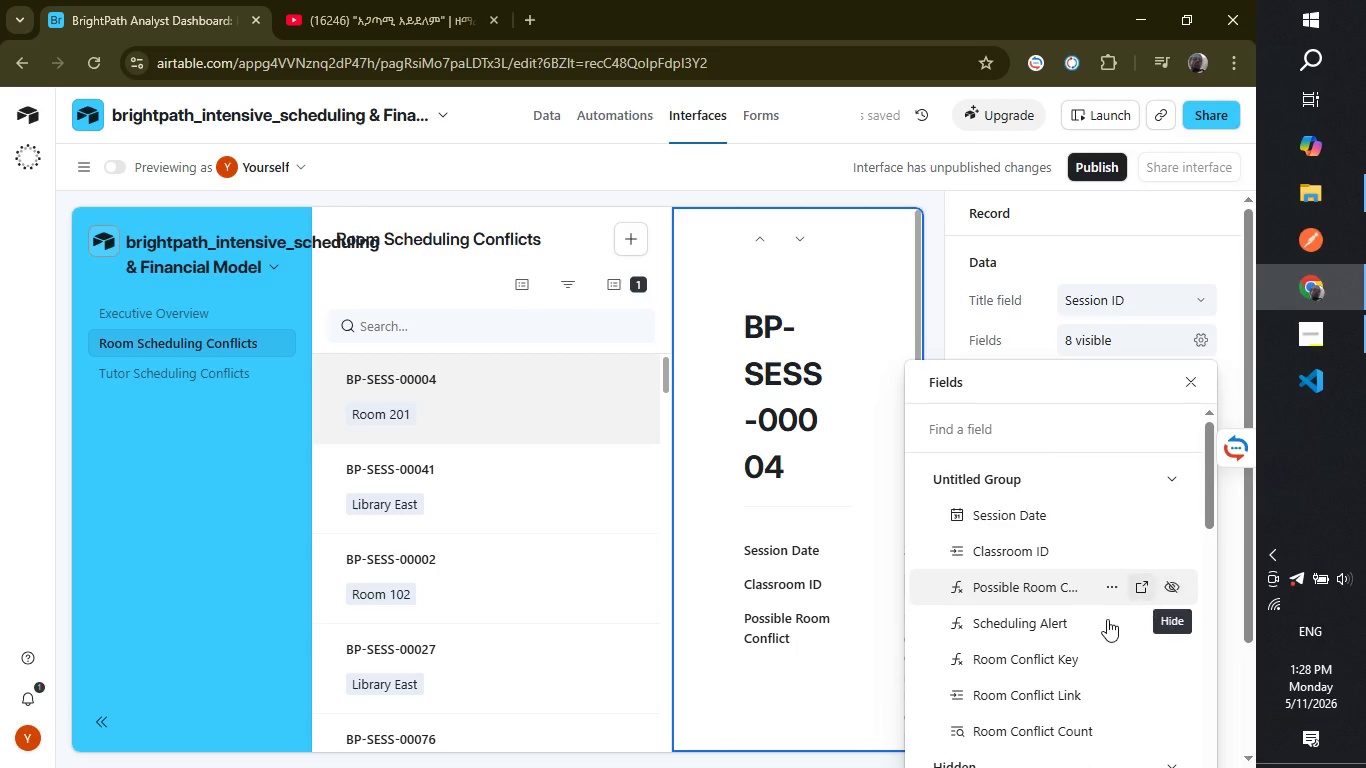 
wait(5.33)
 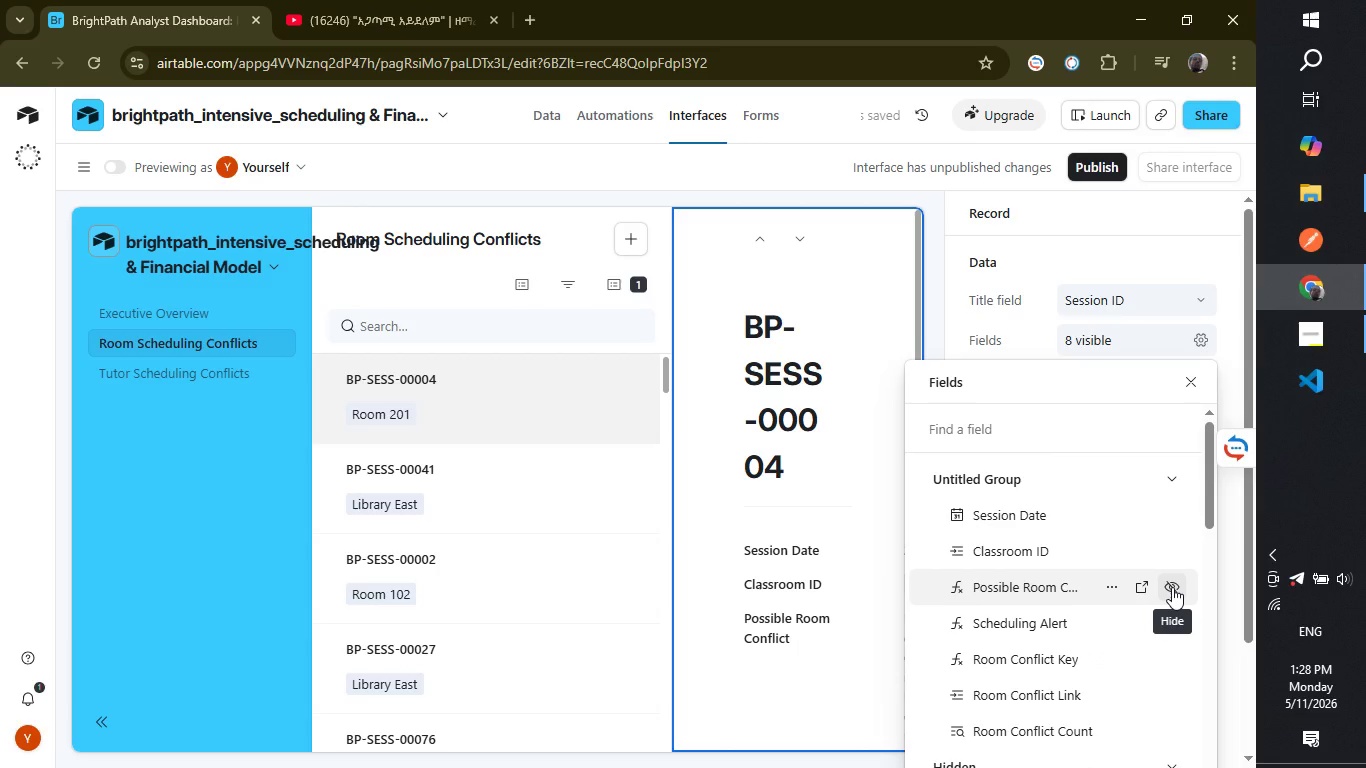 
left_click([1176, 624])
 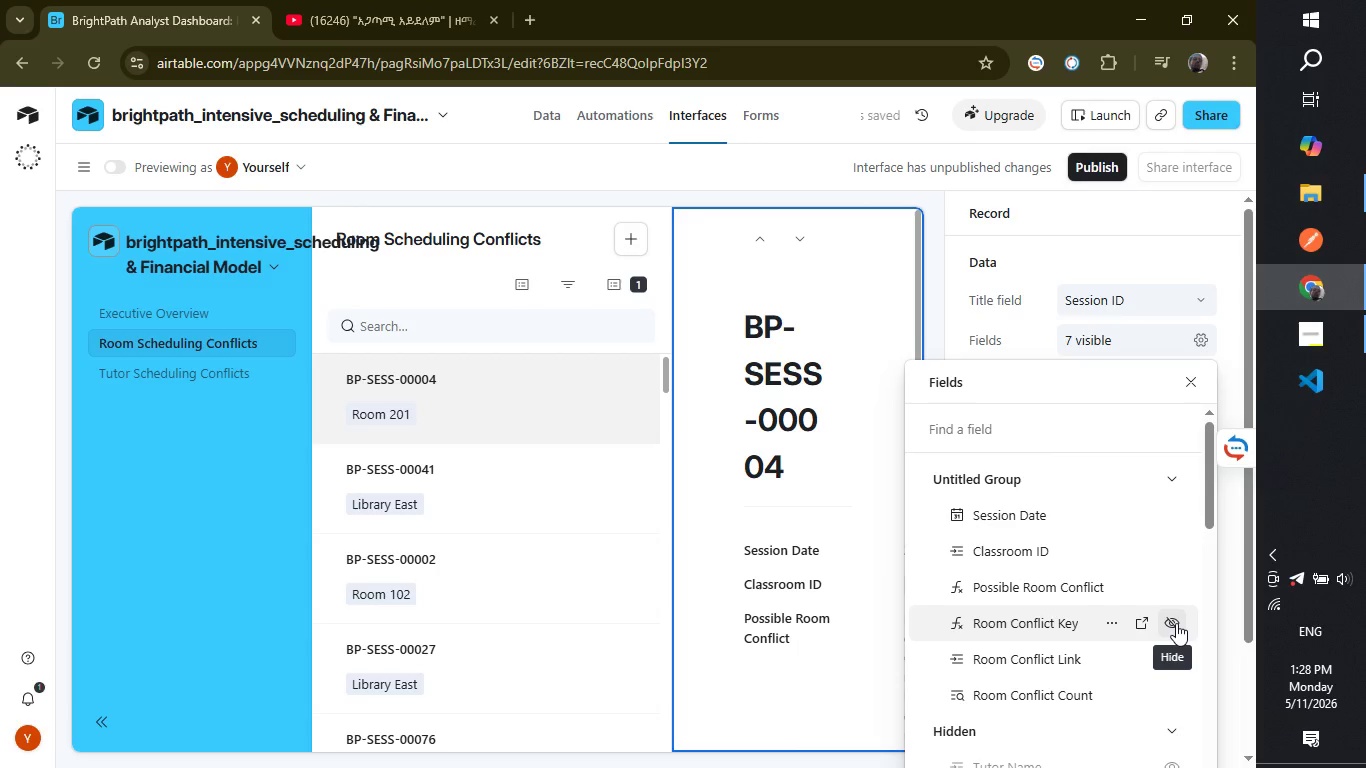 
left_click([1176, 623])
 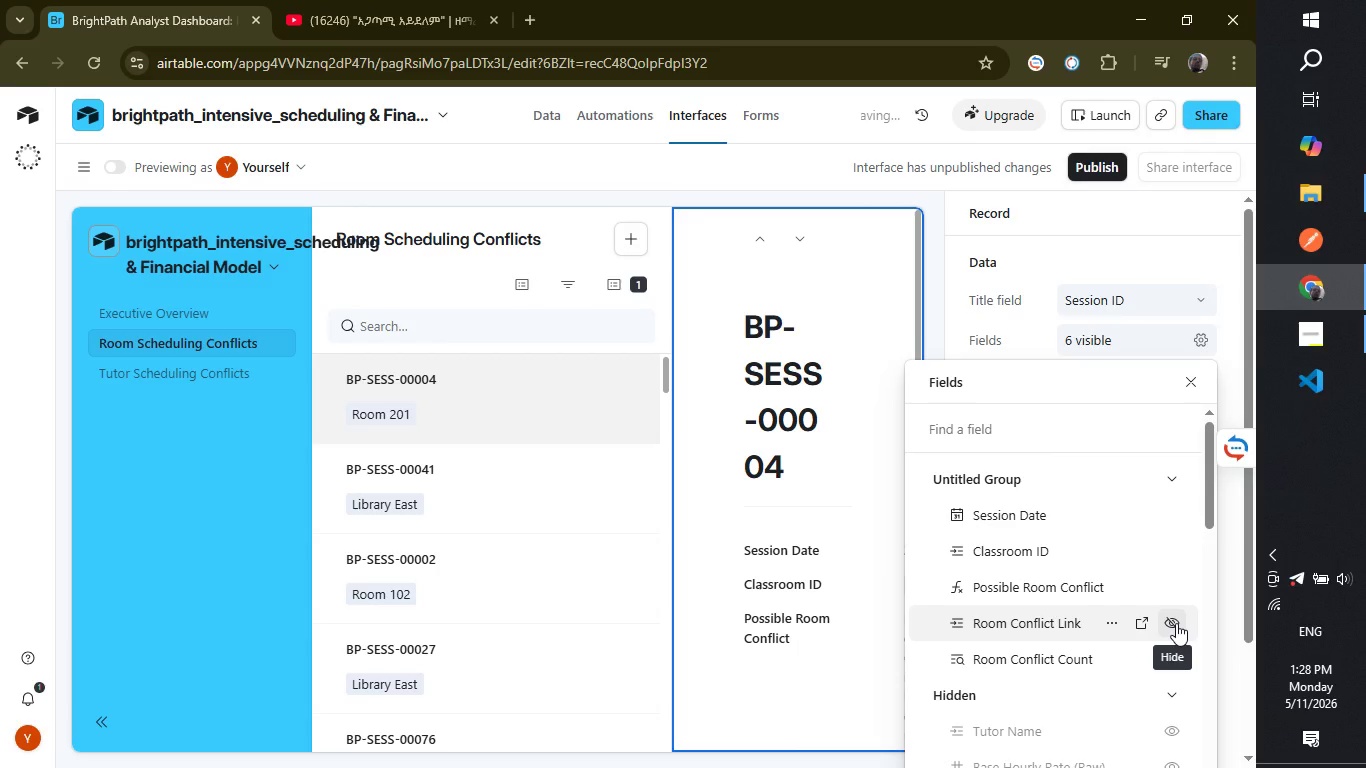 
left_click([1176, 623])
 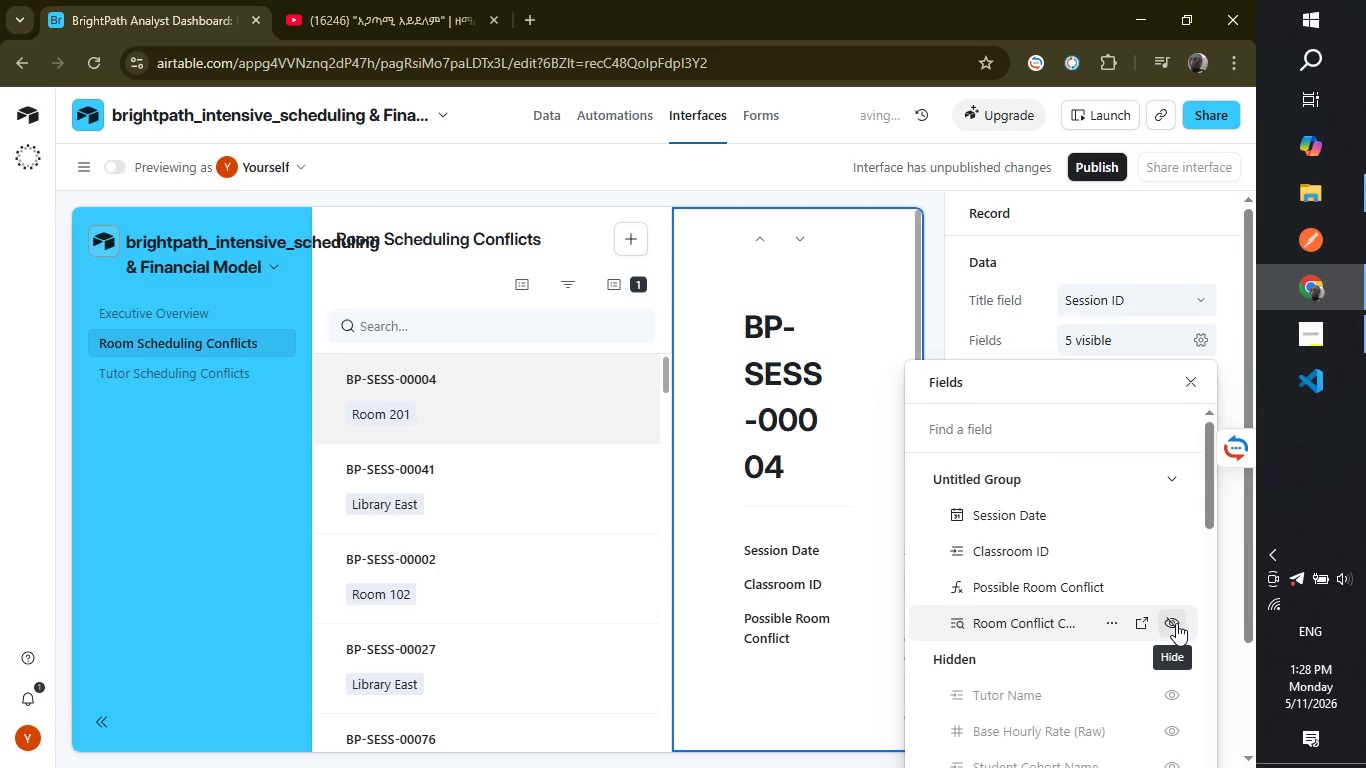 
left_click([1176, 623])
 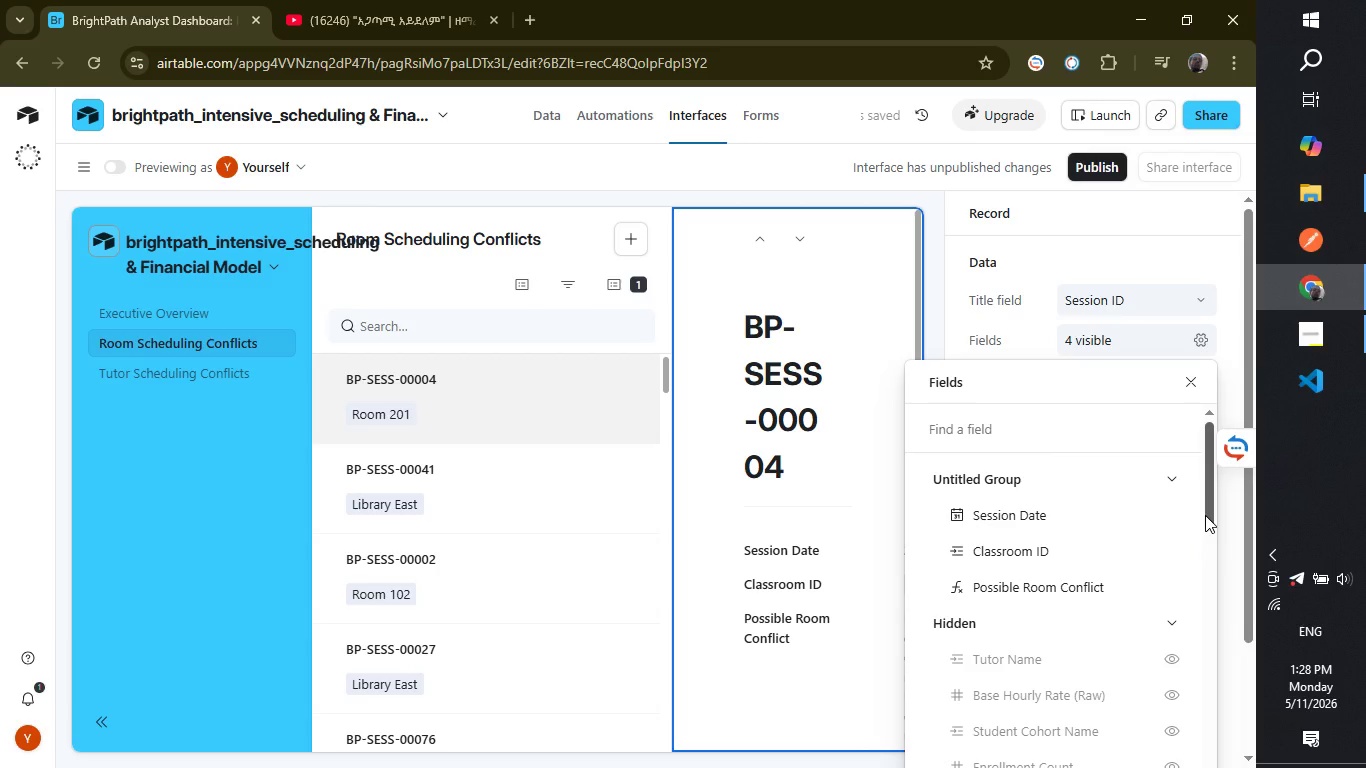 
left_click_drag(start_coordinate=[1206, 511], to_coordinate=[1207, 648])
 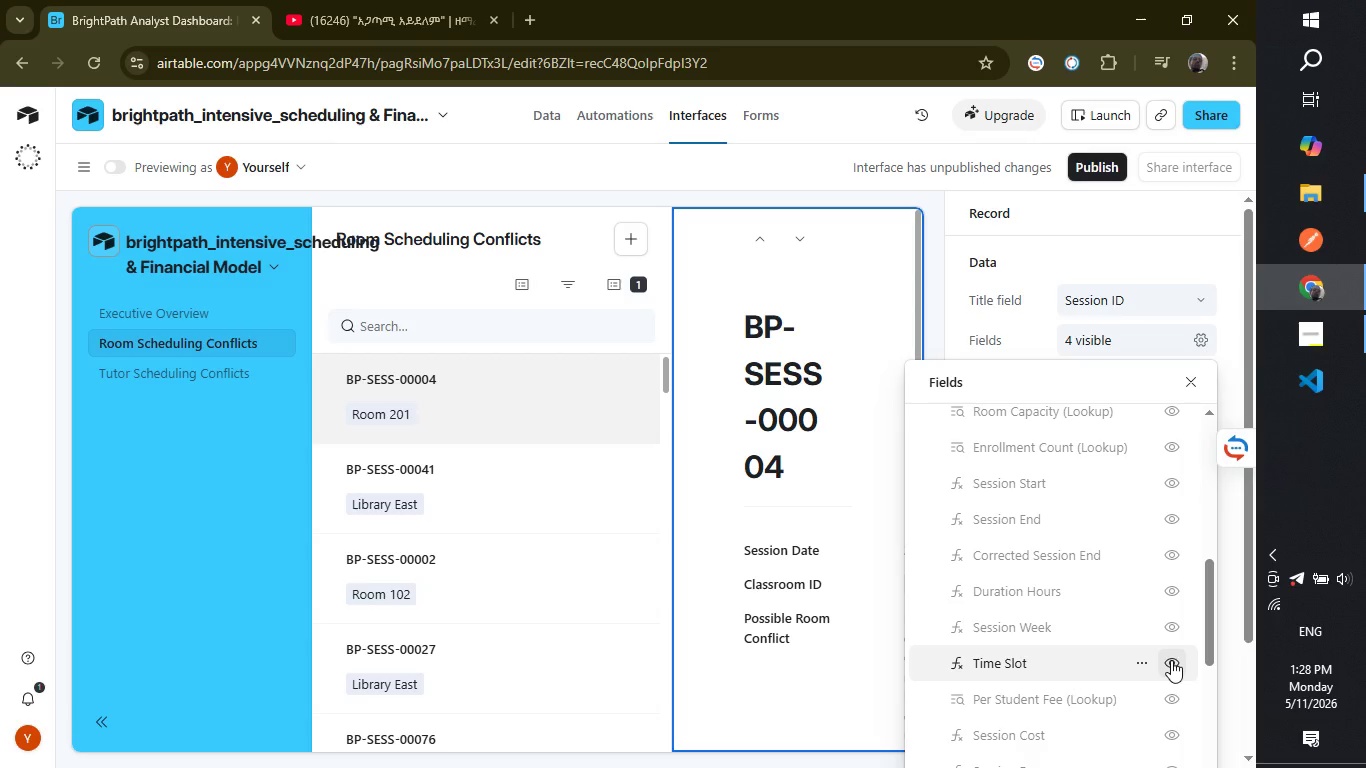 
left_click([1172, 660])
 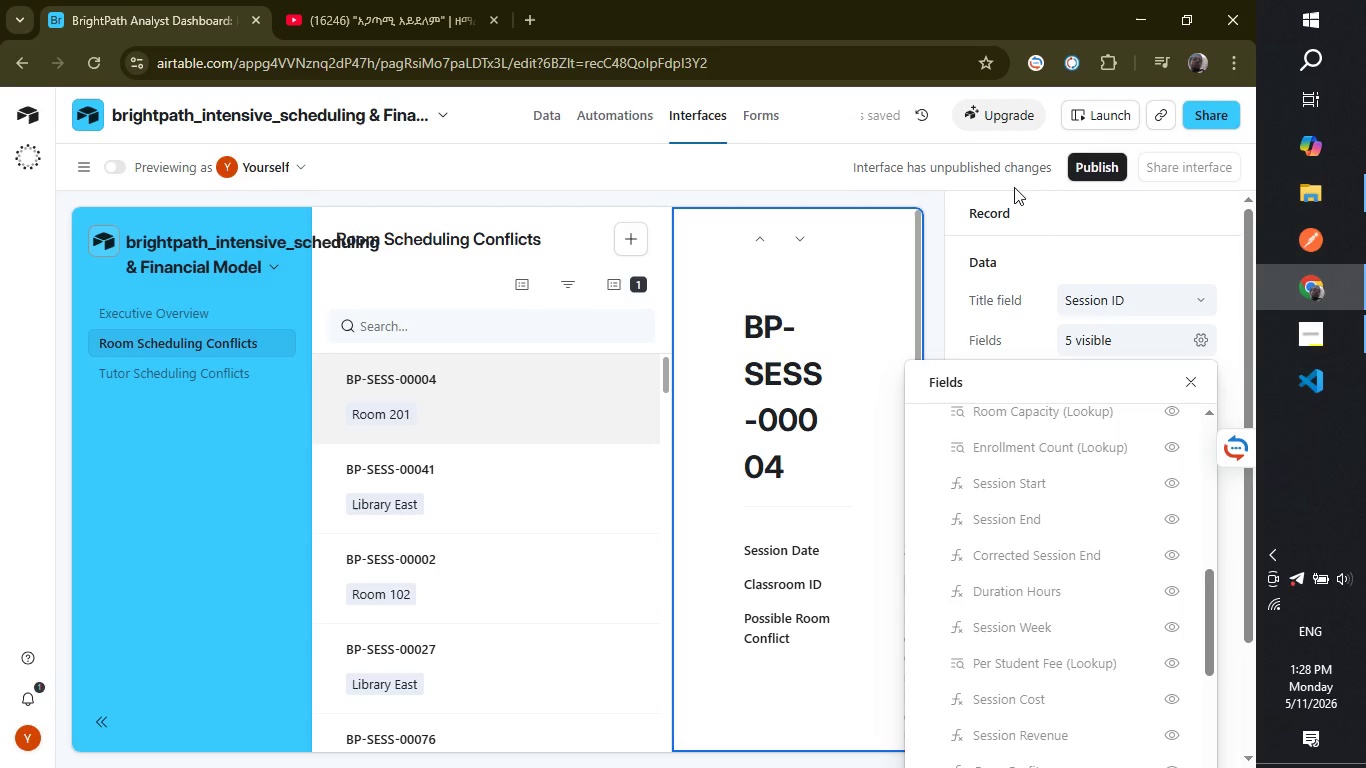 
left_click([1061, 214])
 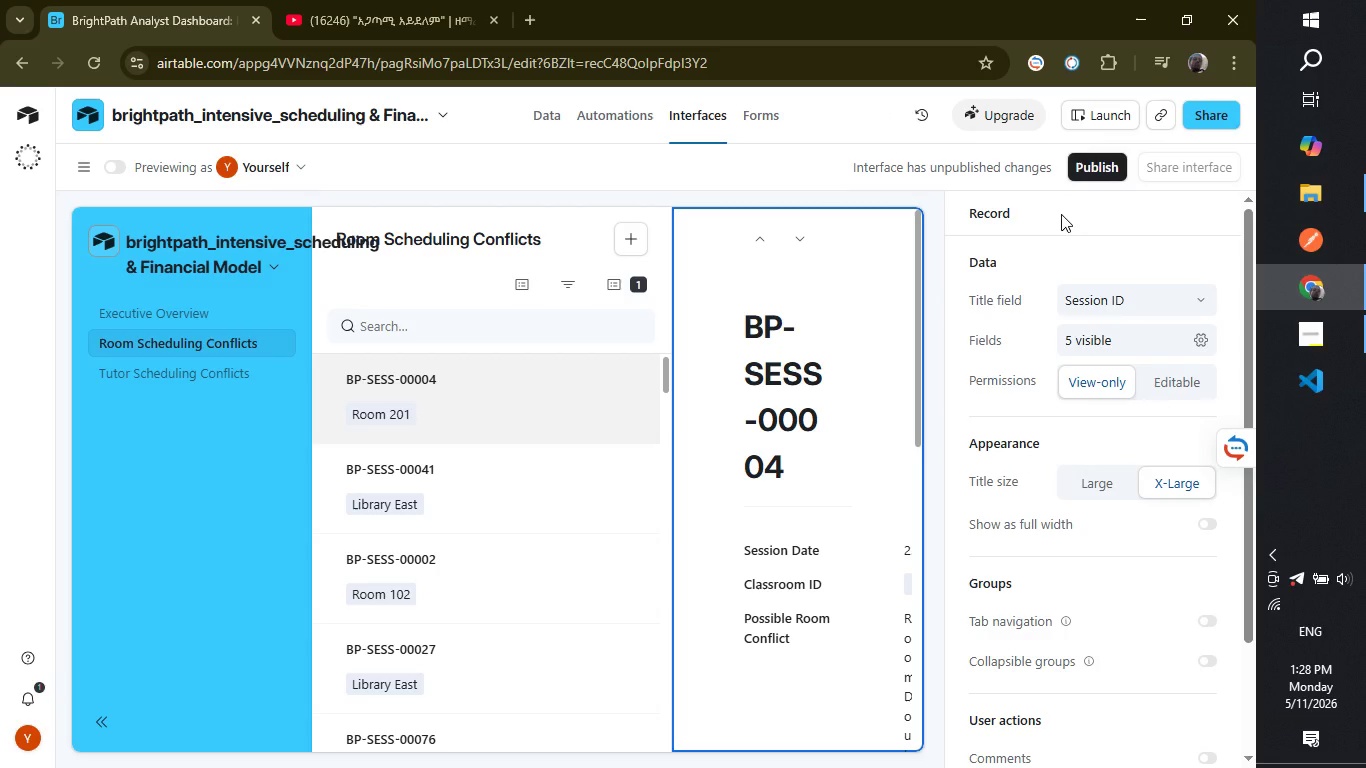 
wait(22.24)
 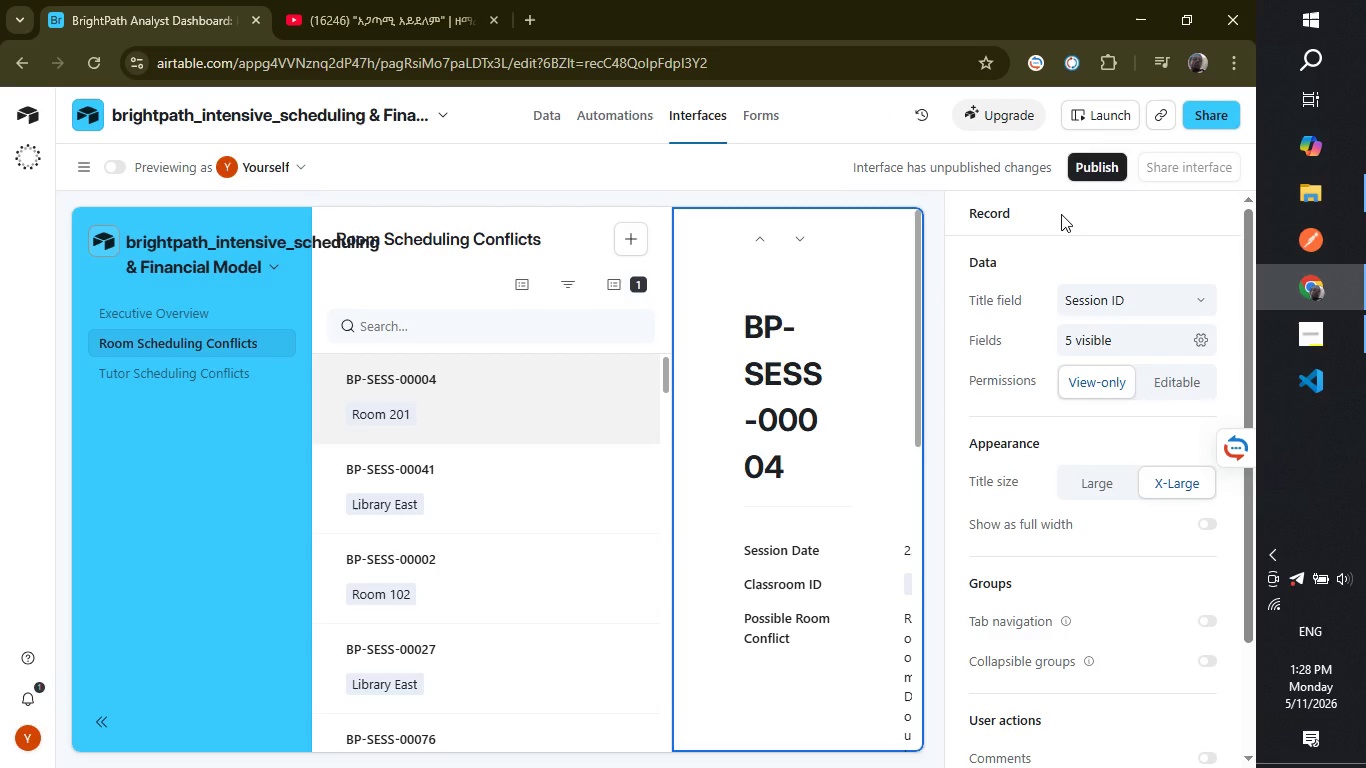 
mouse_move([823, 547])
 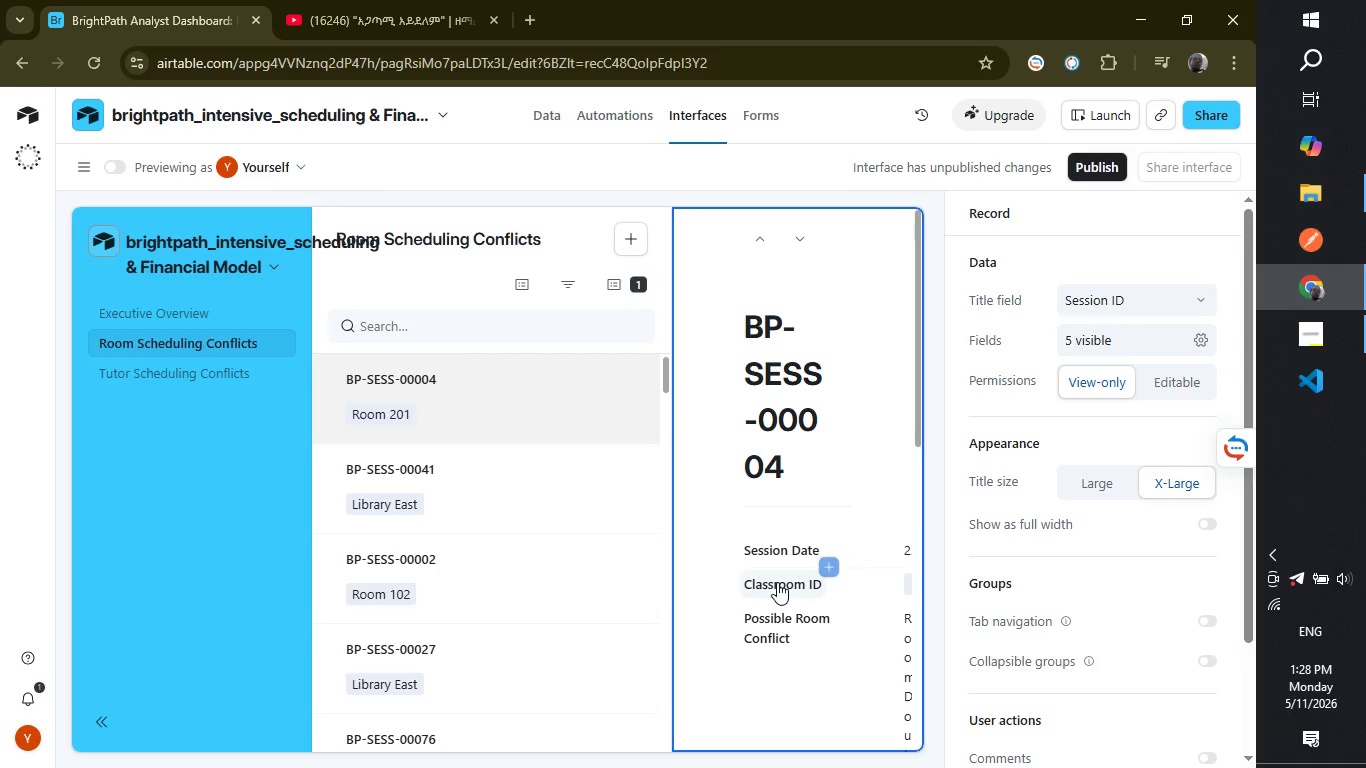 
left_click([777, 582])
 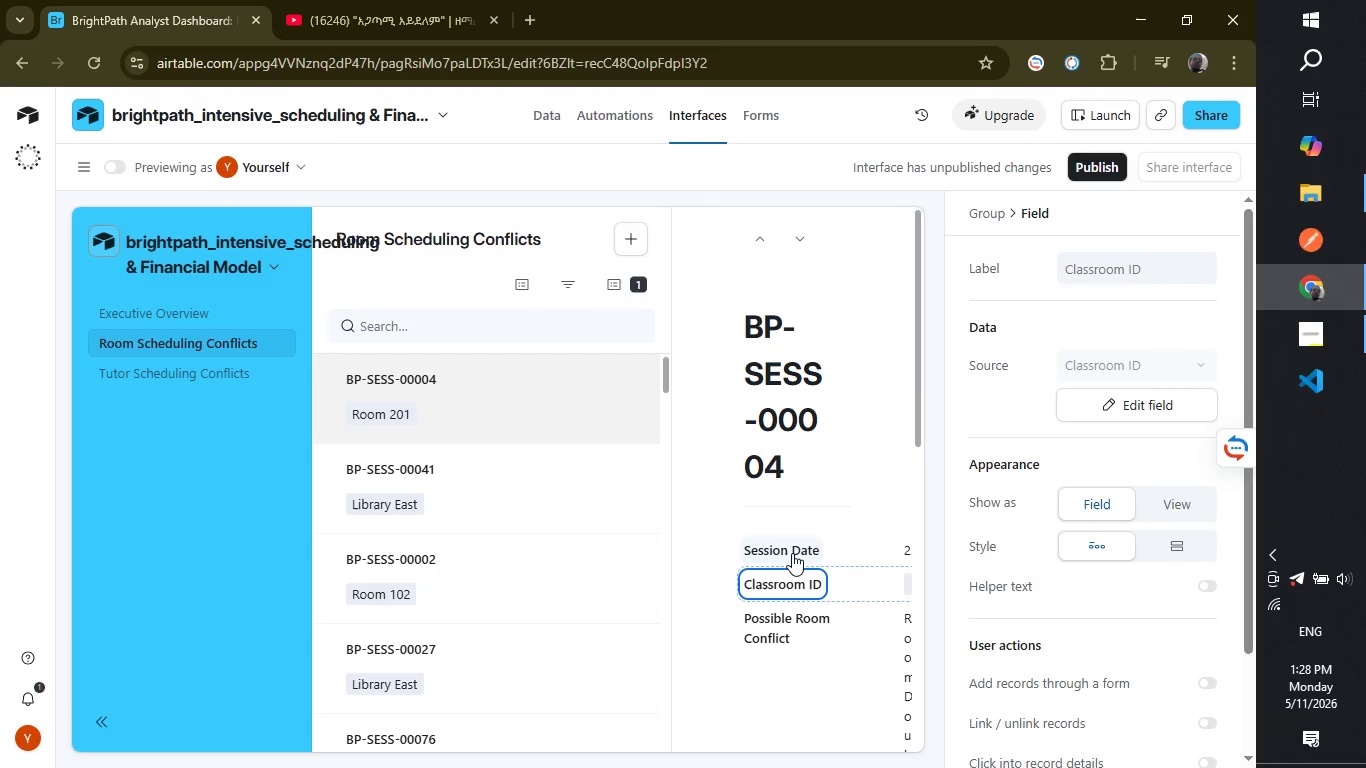 
left_click([792, 553])
 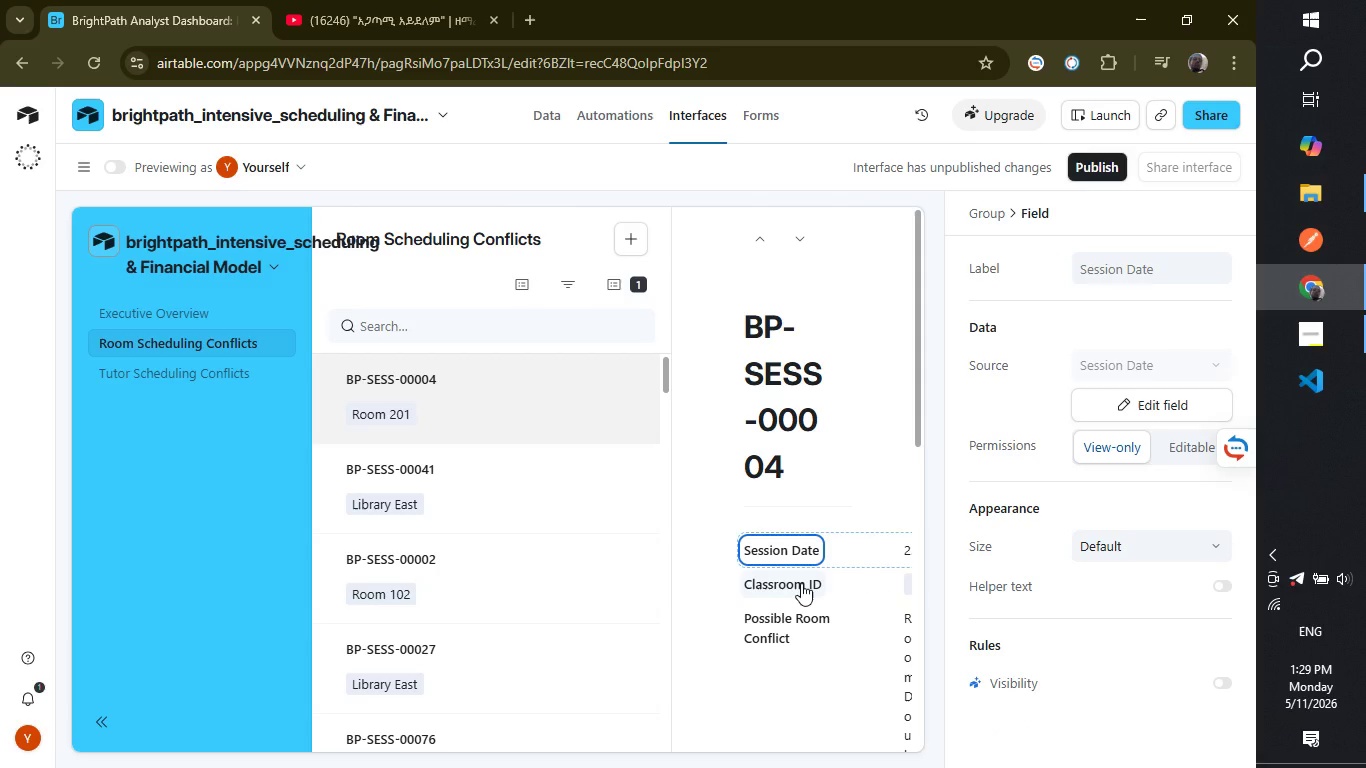 
wait(18.98)
 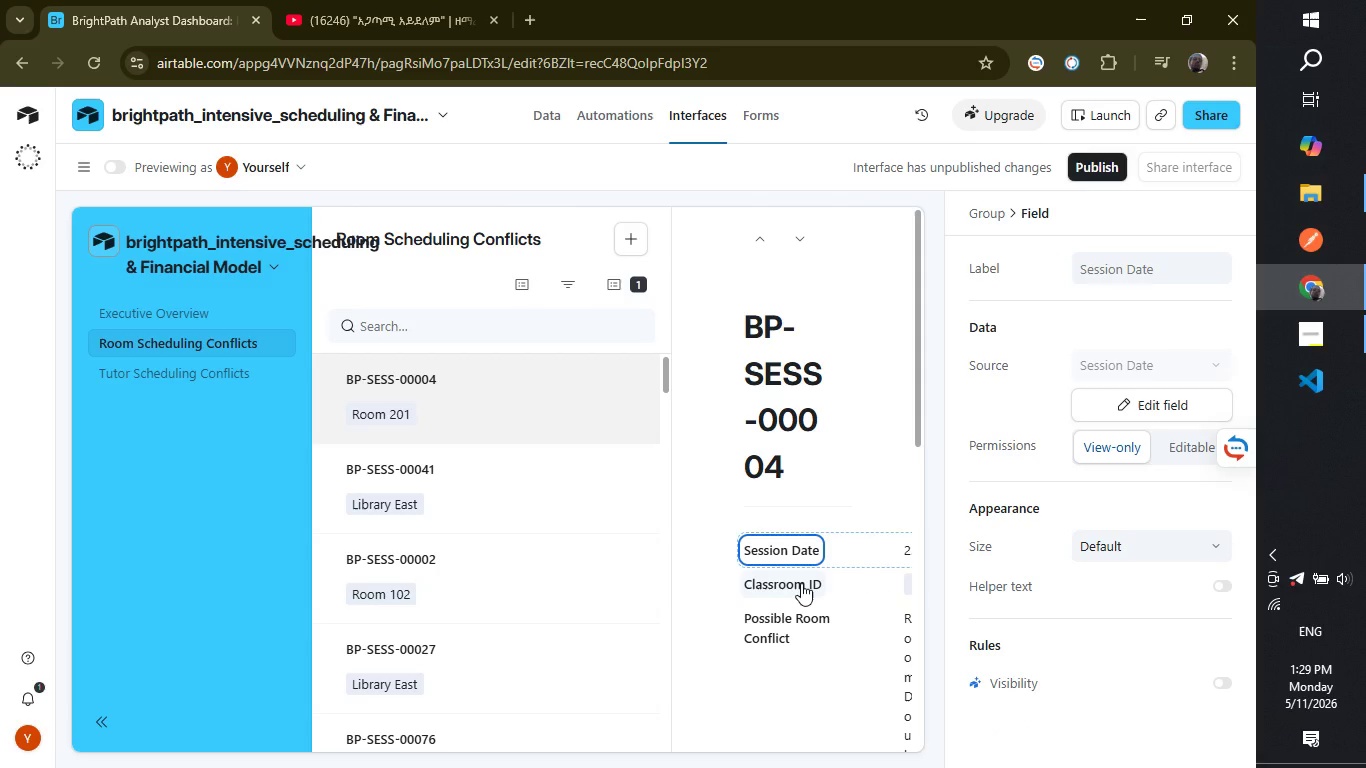 
left_click([143, 311])
 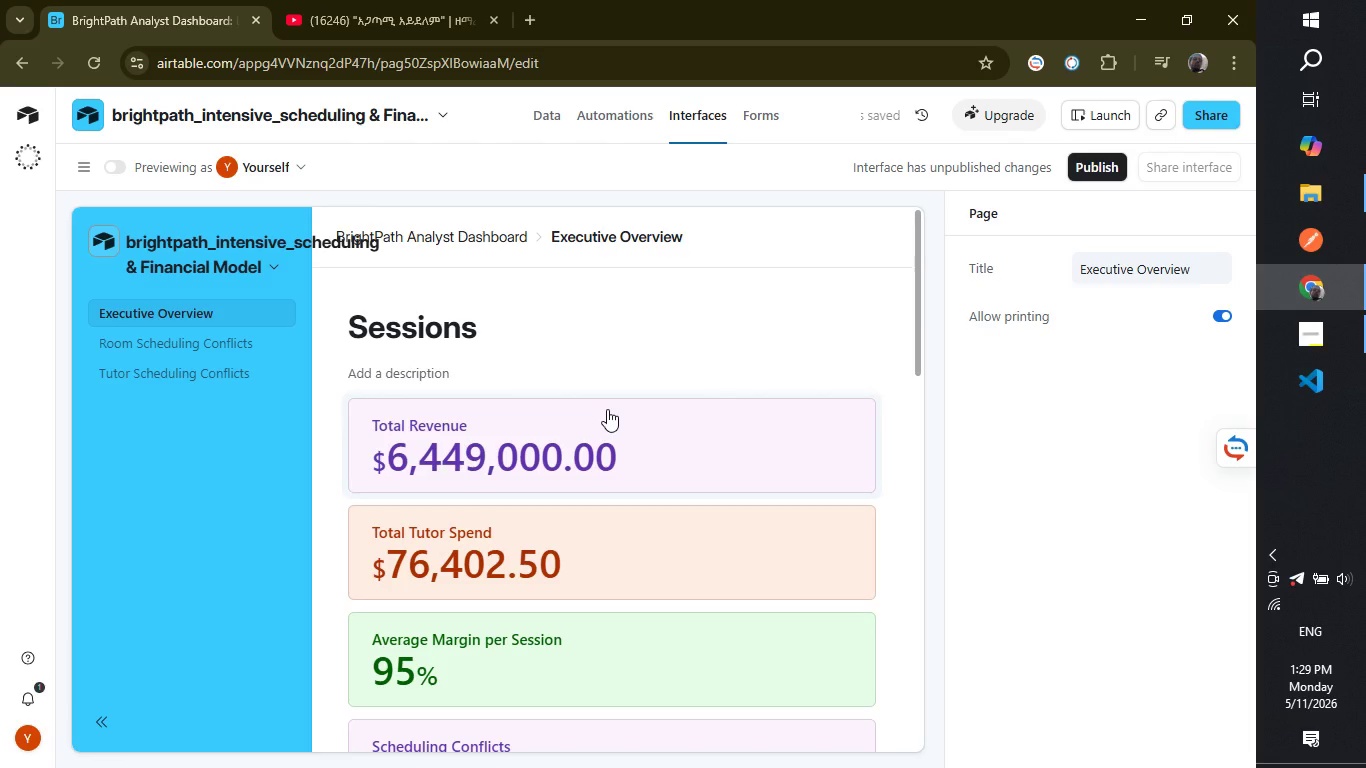 
scroll: coordinate [618, 437], scroll_direction: down, amount: 10.0
 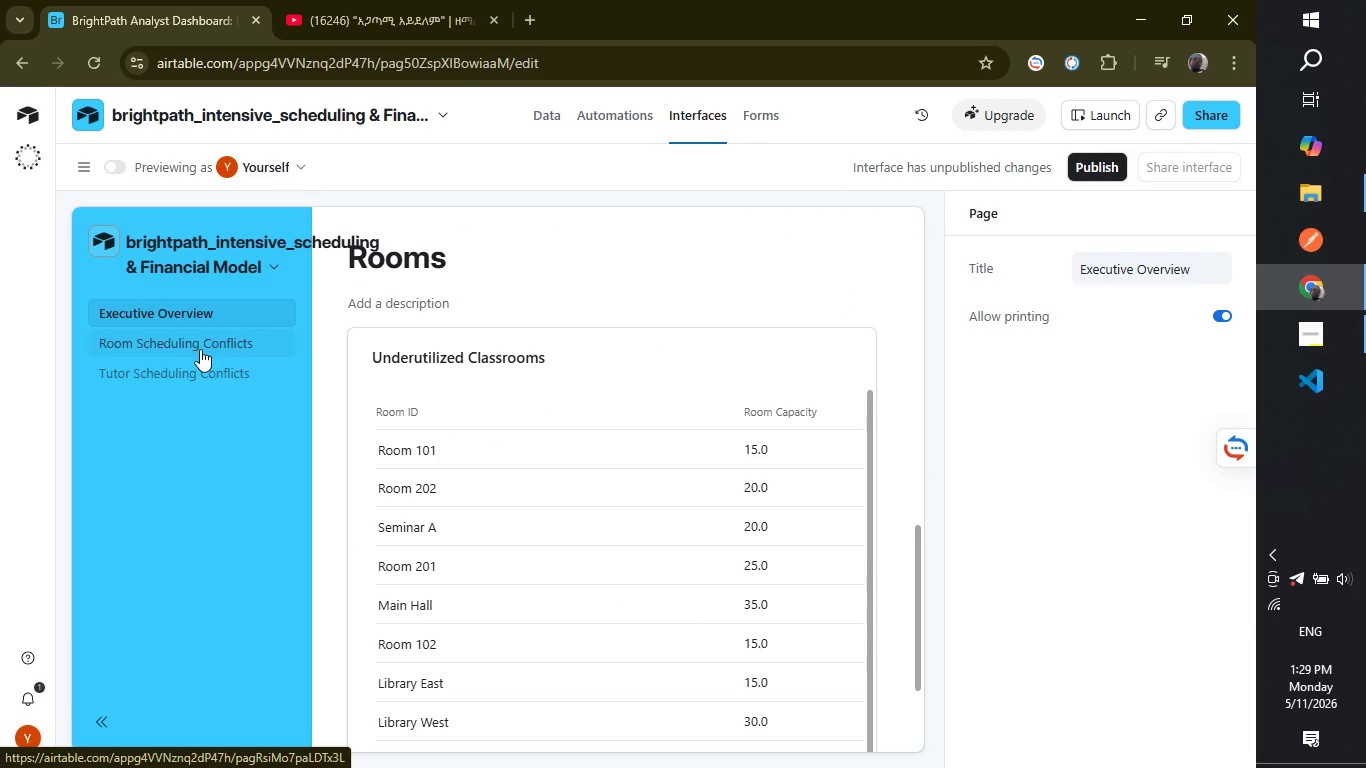 
wait(20.71)
 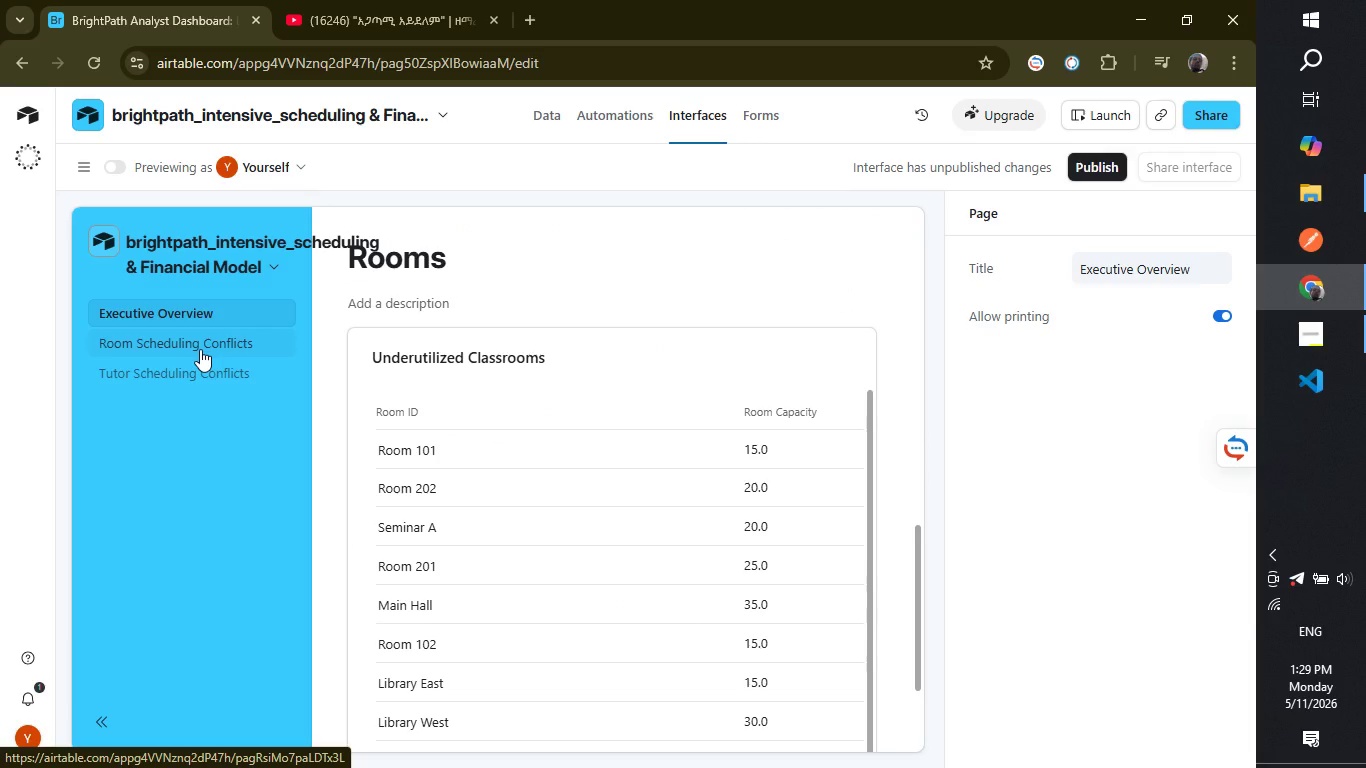 
scroll: coordinate [505, 577], scroll_direction: down, amount: 4.0
 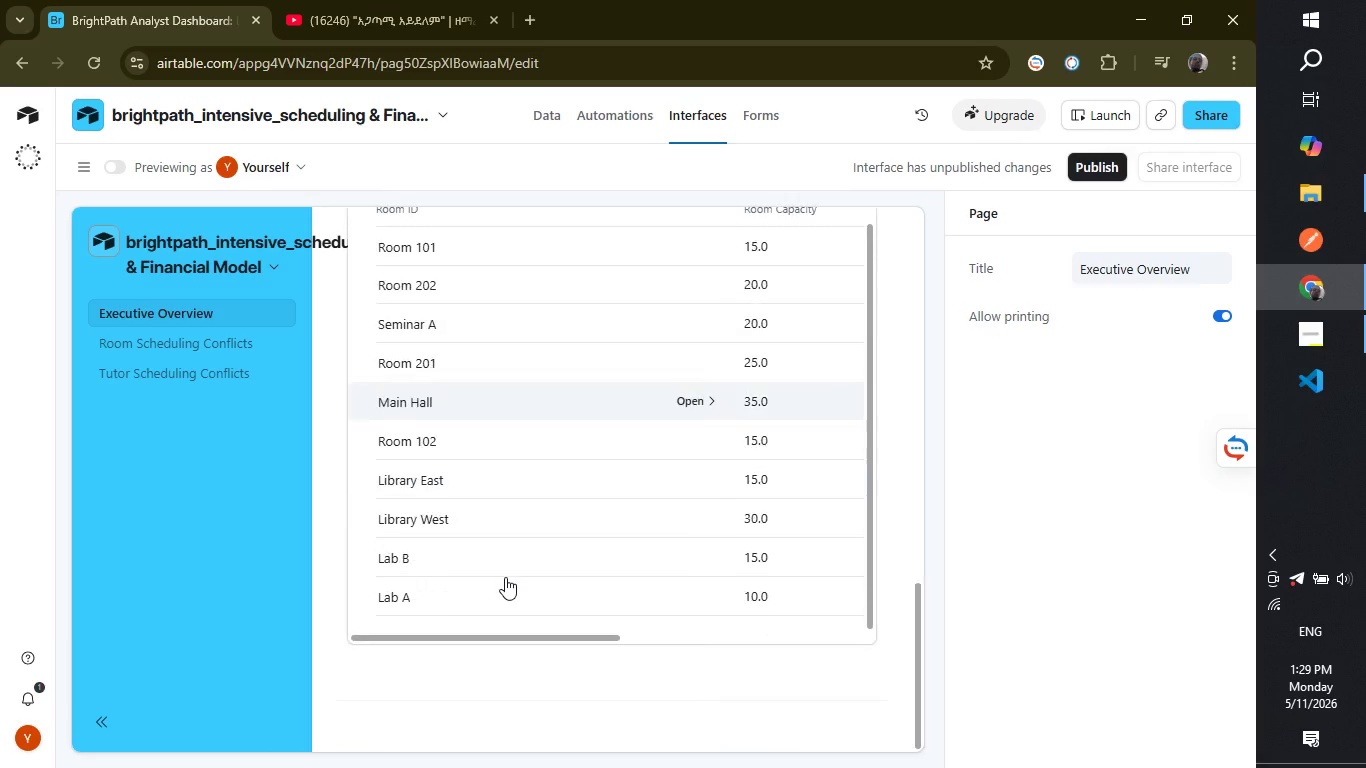 
scroll: coordinate [505, 577], scroll_direction: none, amount: 0.0
 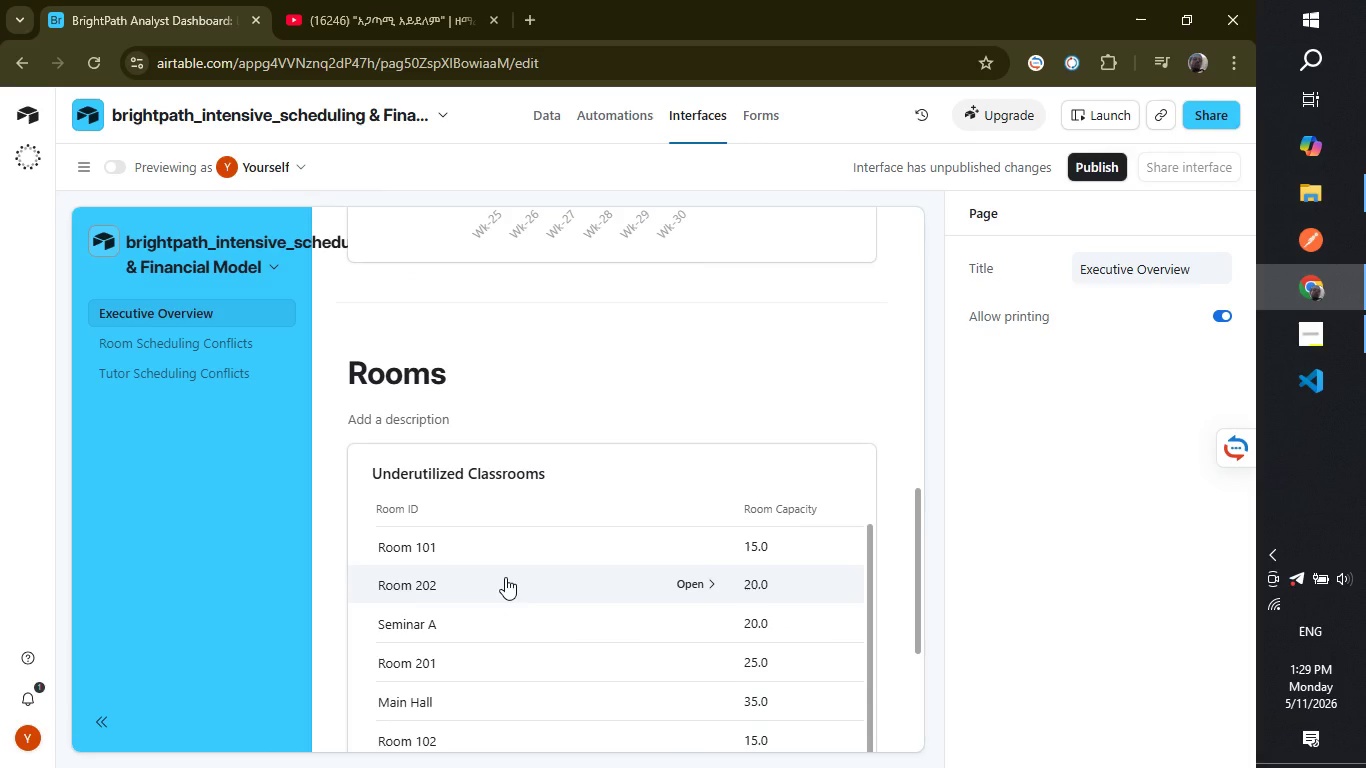 
scroll: coordinate [505, 577], scroll_direction: up, amount: 4.0
 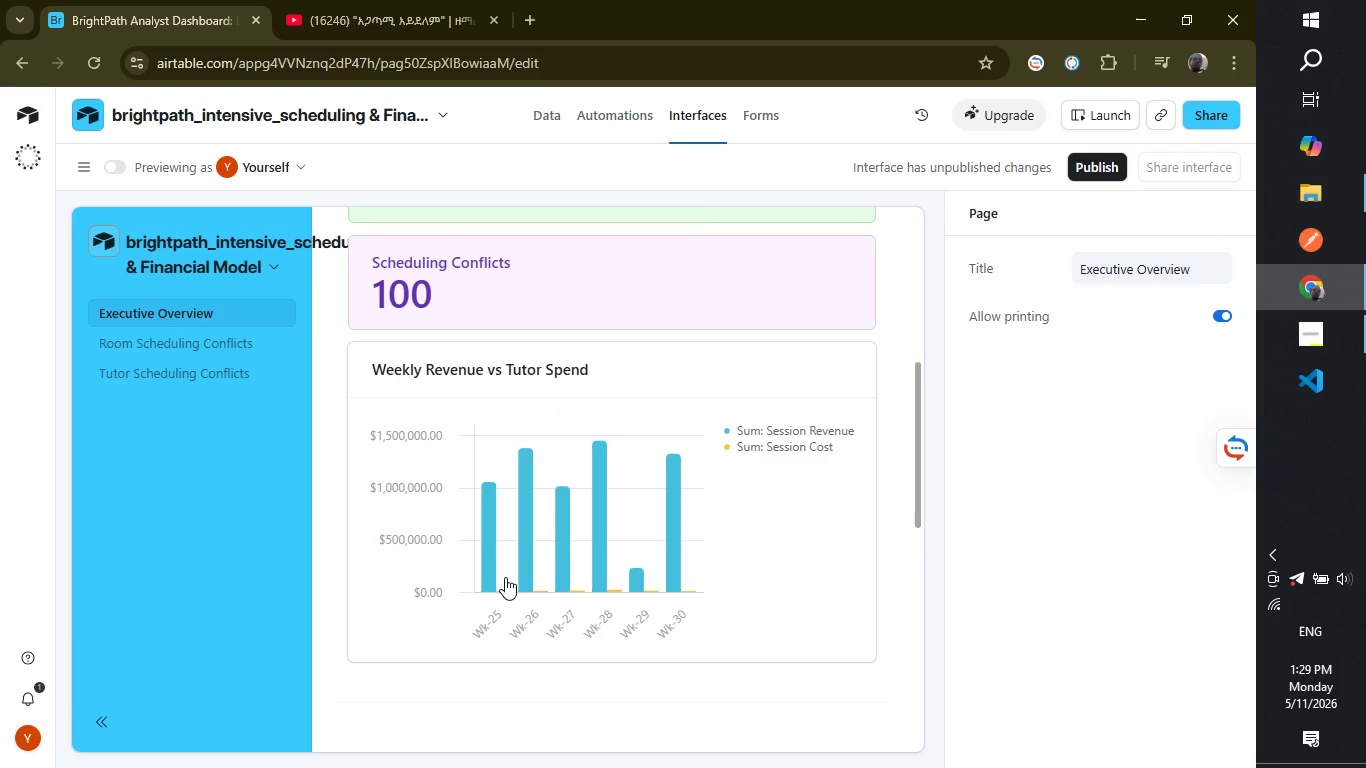 
scroll: coordinate [505, 577], scroll_direction: down, amount: 11.0
 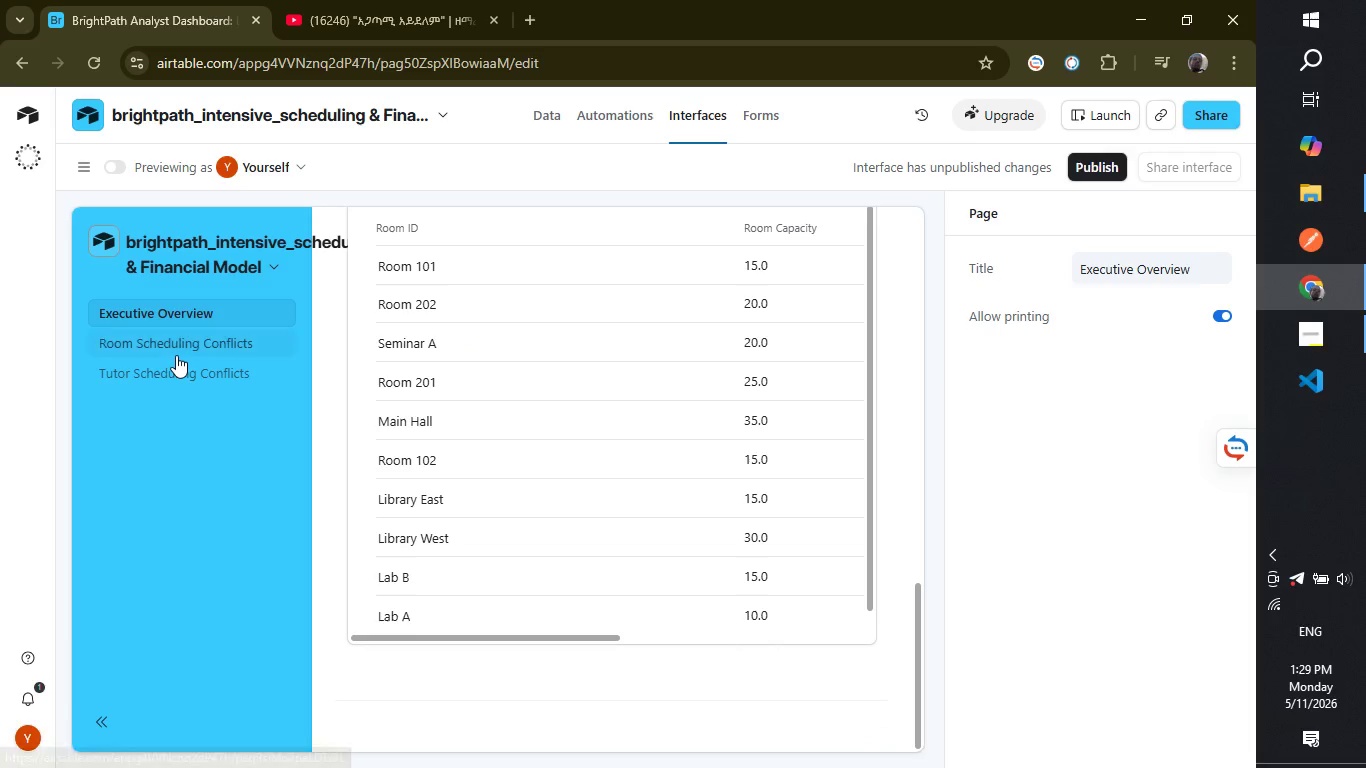 
left_click([176, 355])
 